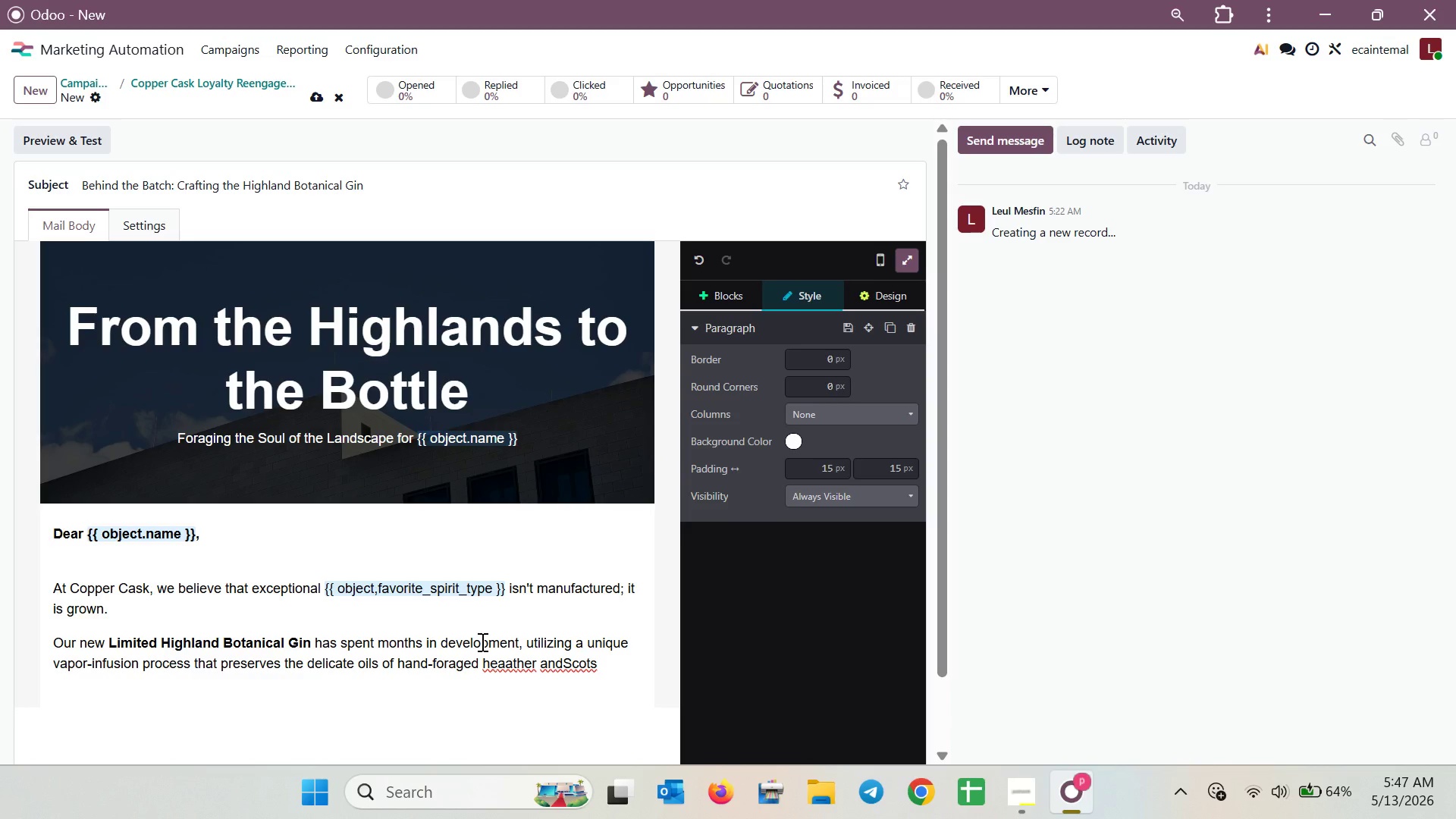 
key(Backspace)
 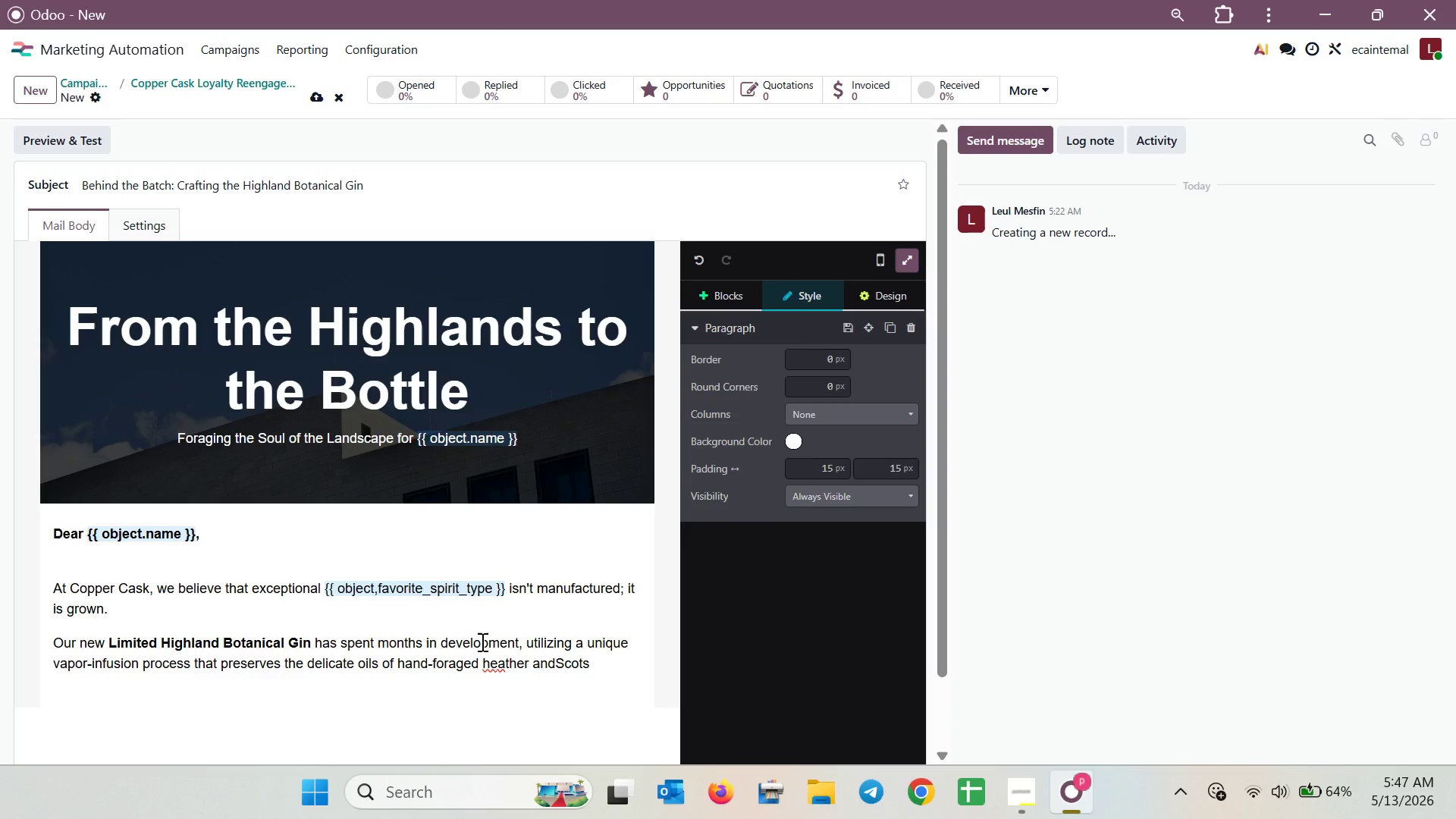 
key(L)
 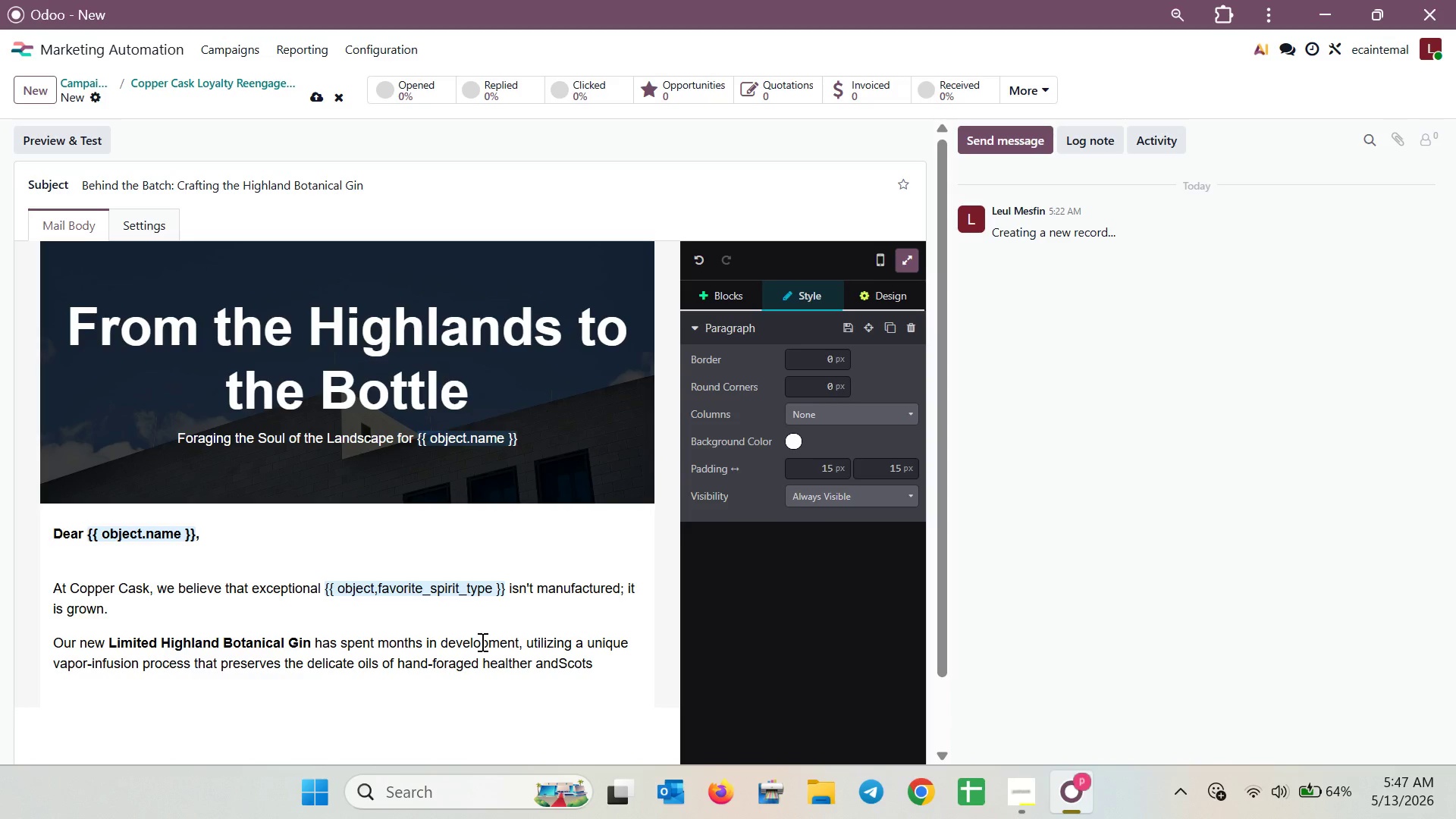 
key(ArrowDown)
 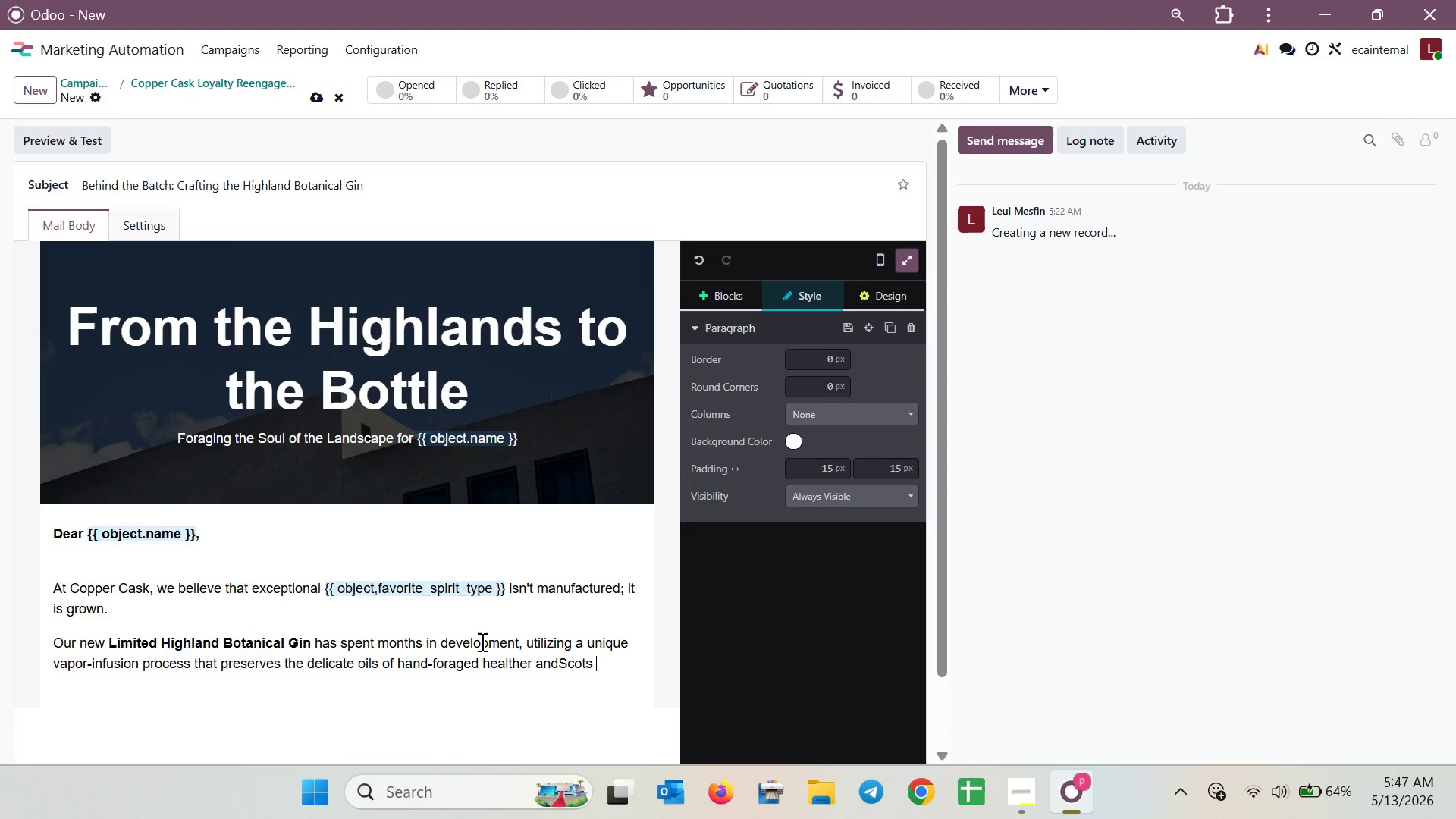 
hold_key(key=ArrowLeft, duration=0.58)
 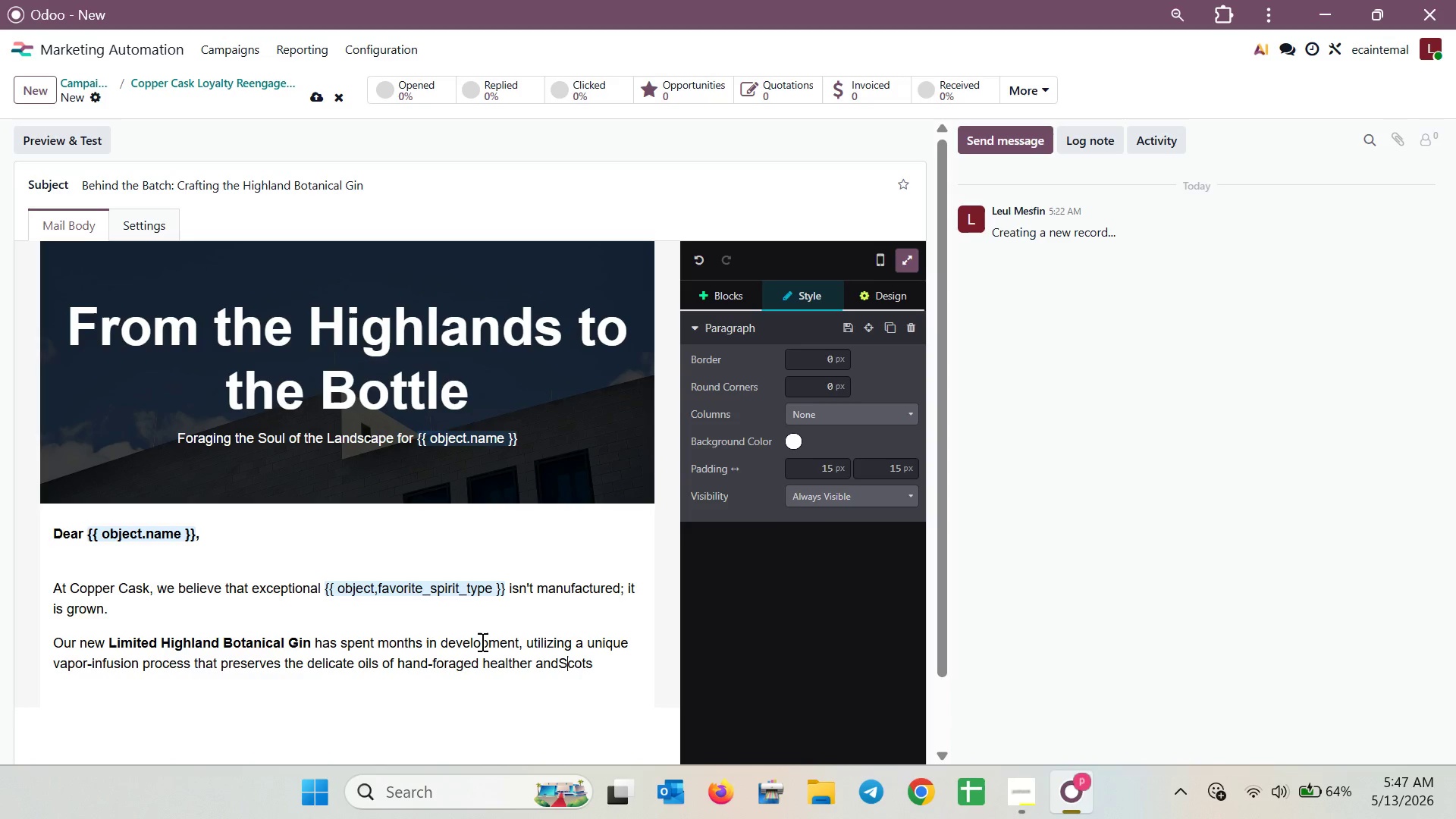 
key(ArrowLeft)
 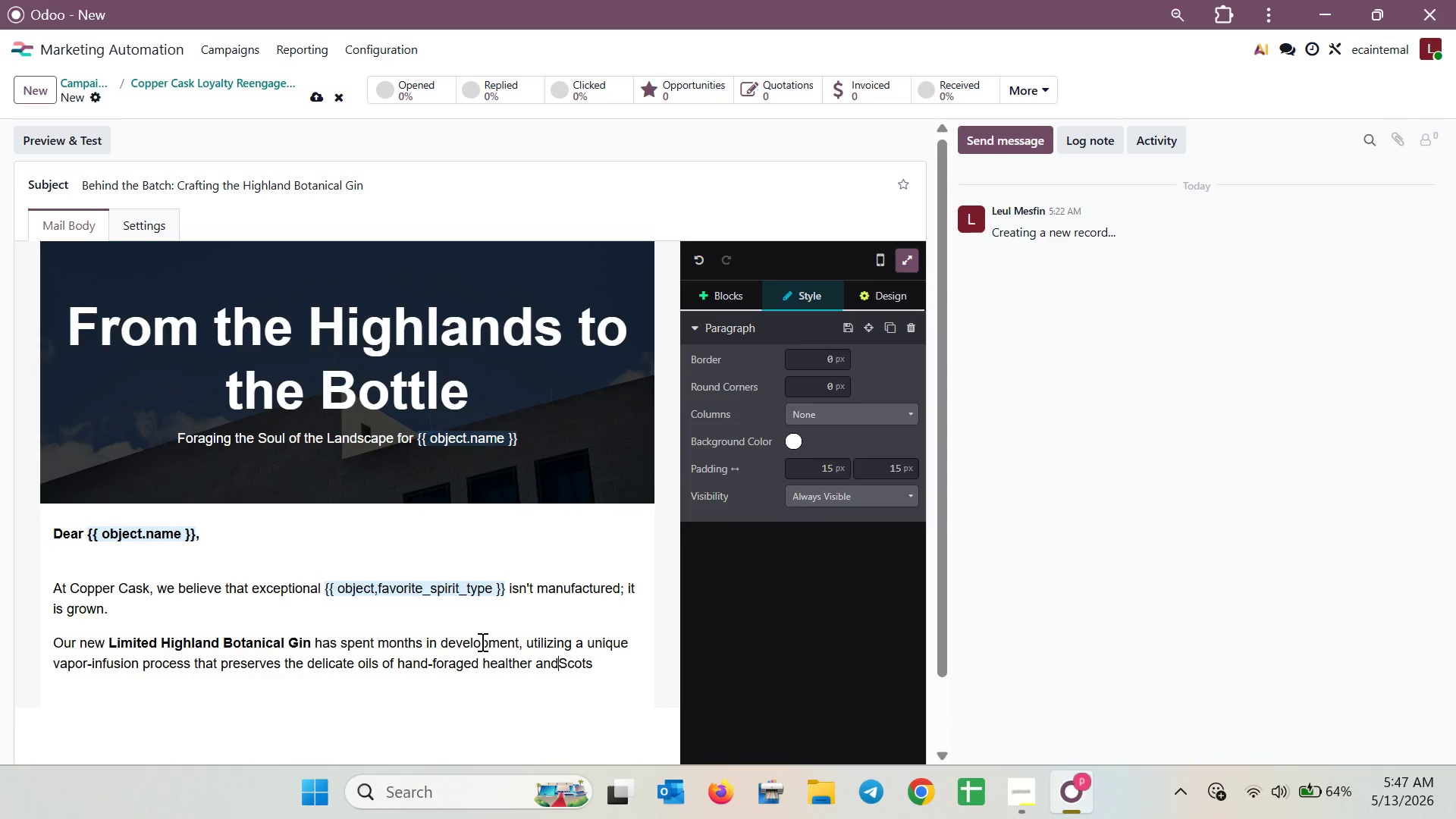 
key(ArrowLeft)
 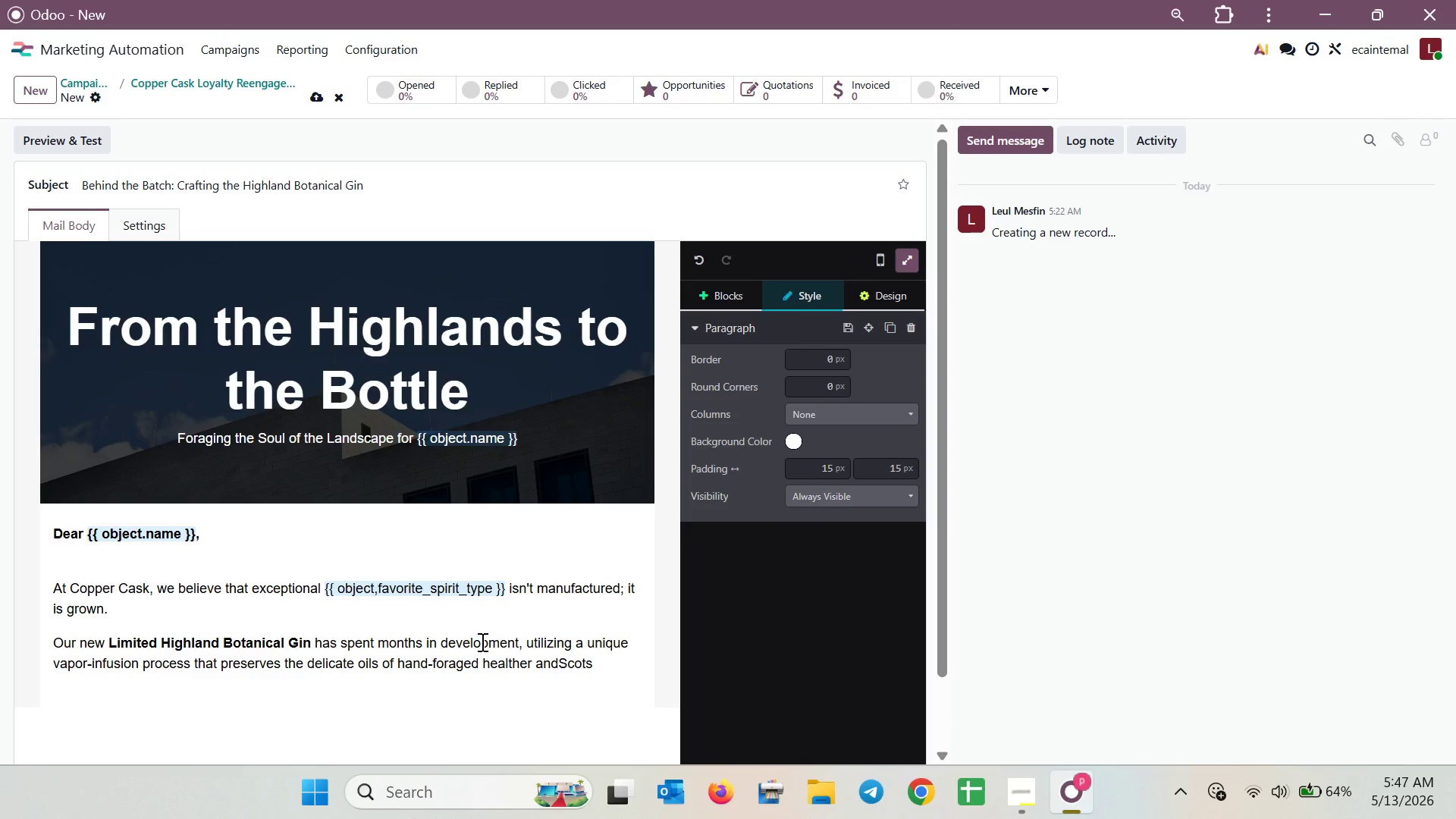 
key(Space)
 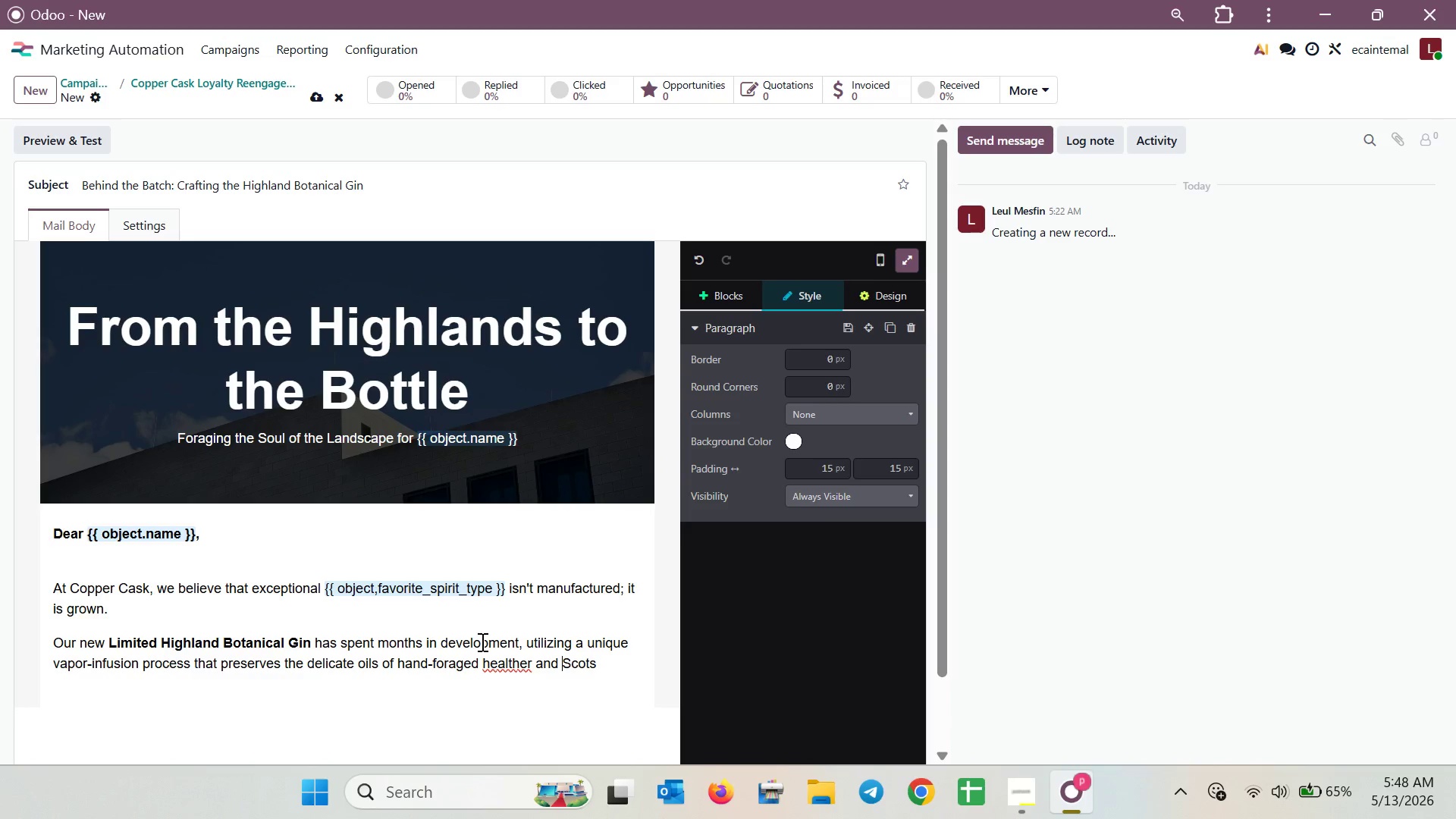 
wait(44.61)
 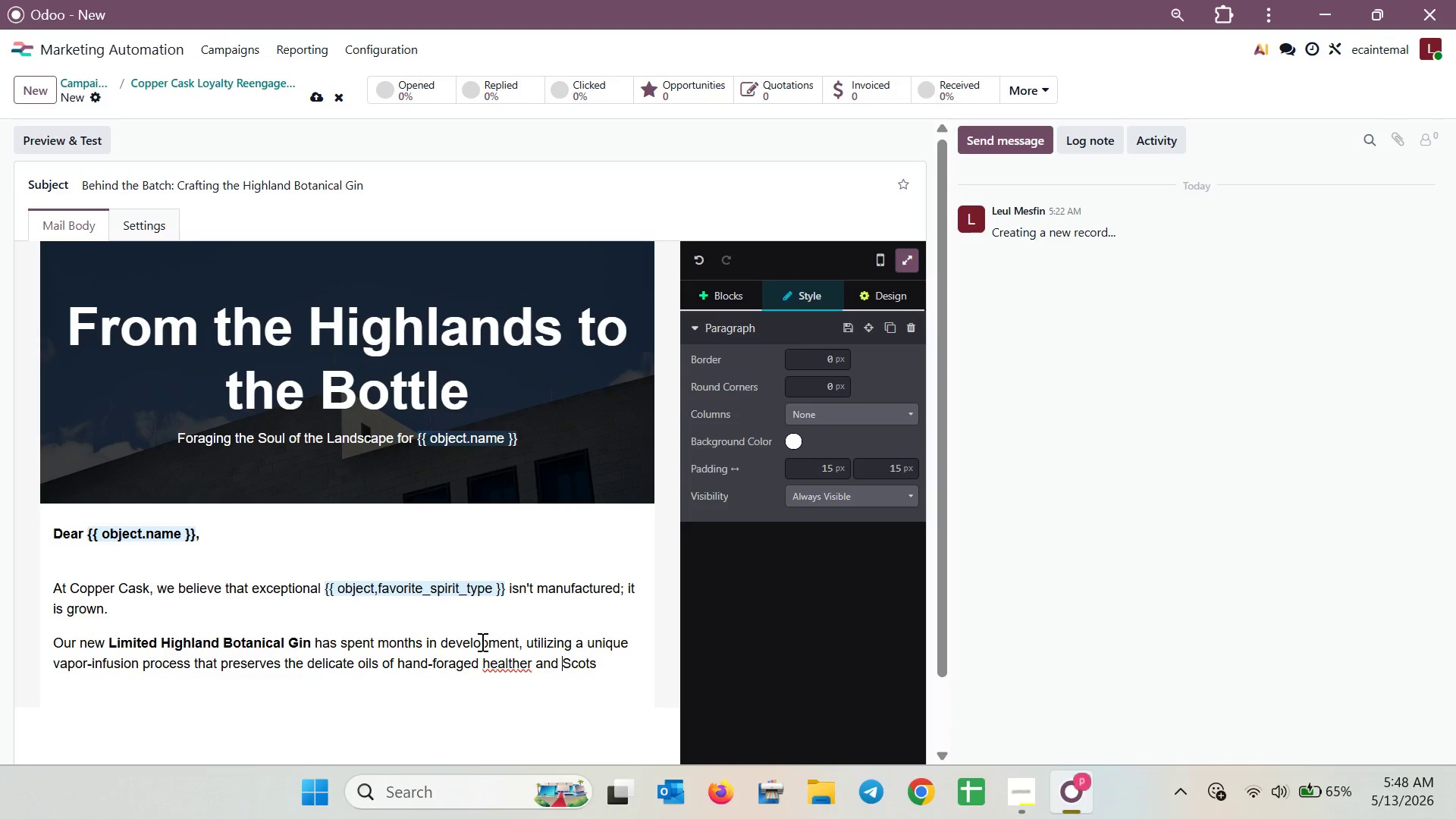 
double_click([512, 665])
 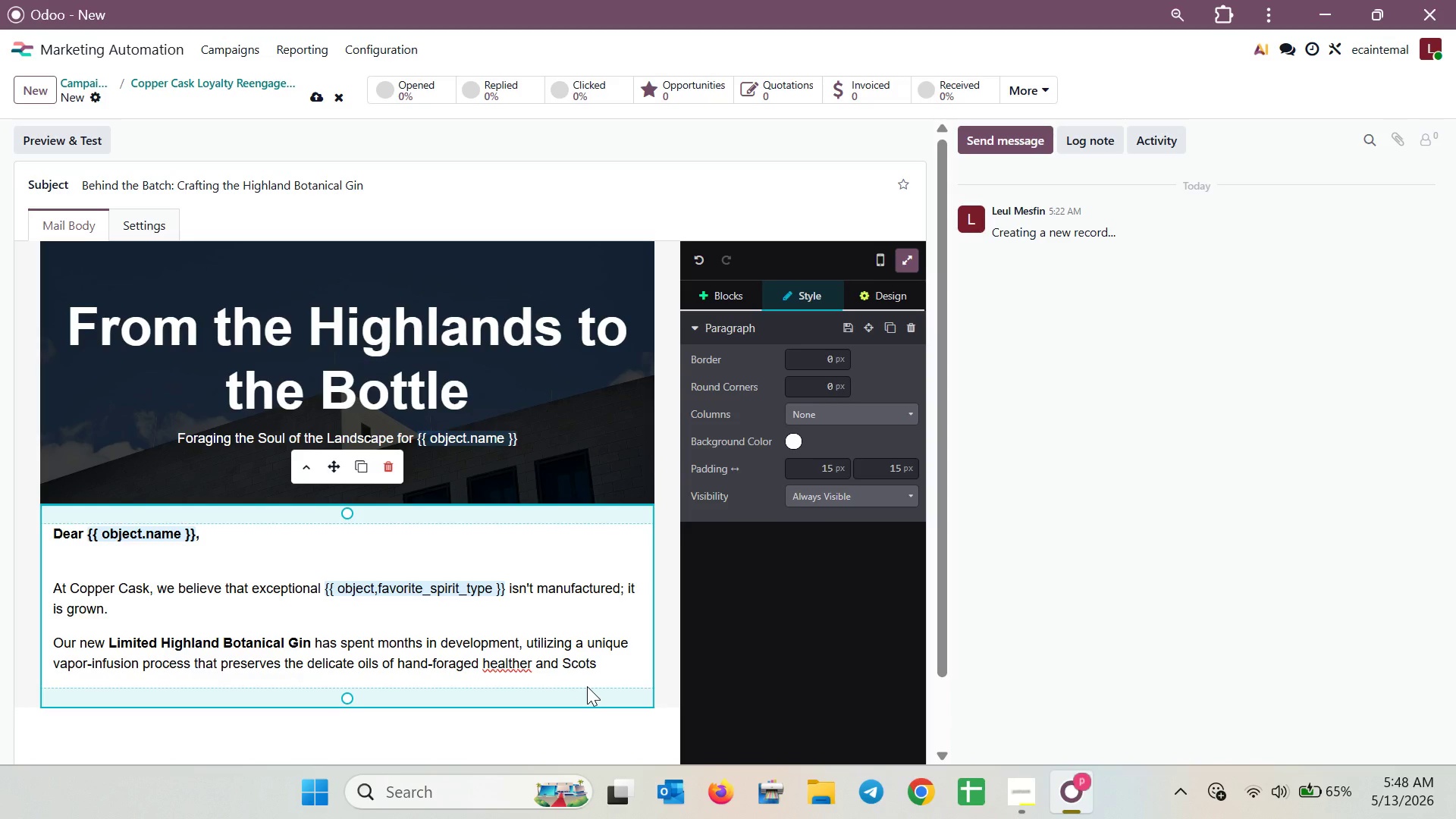 
wait(6.69)
 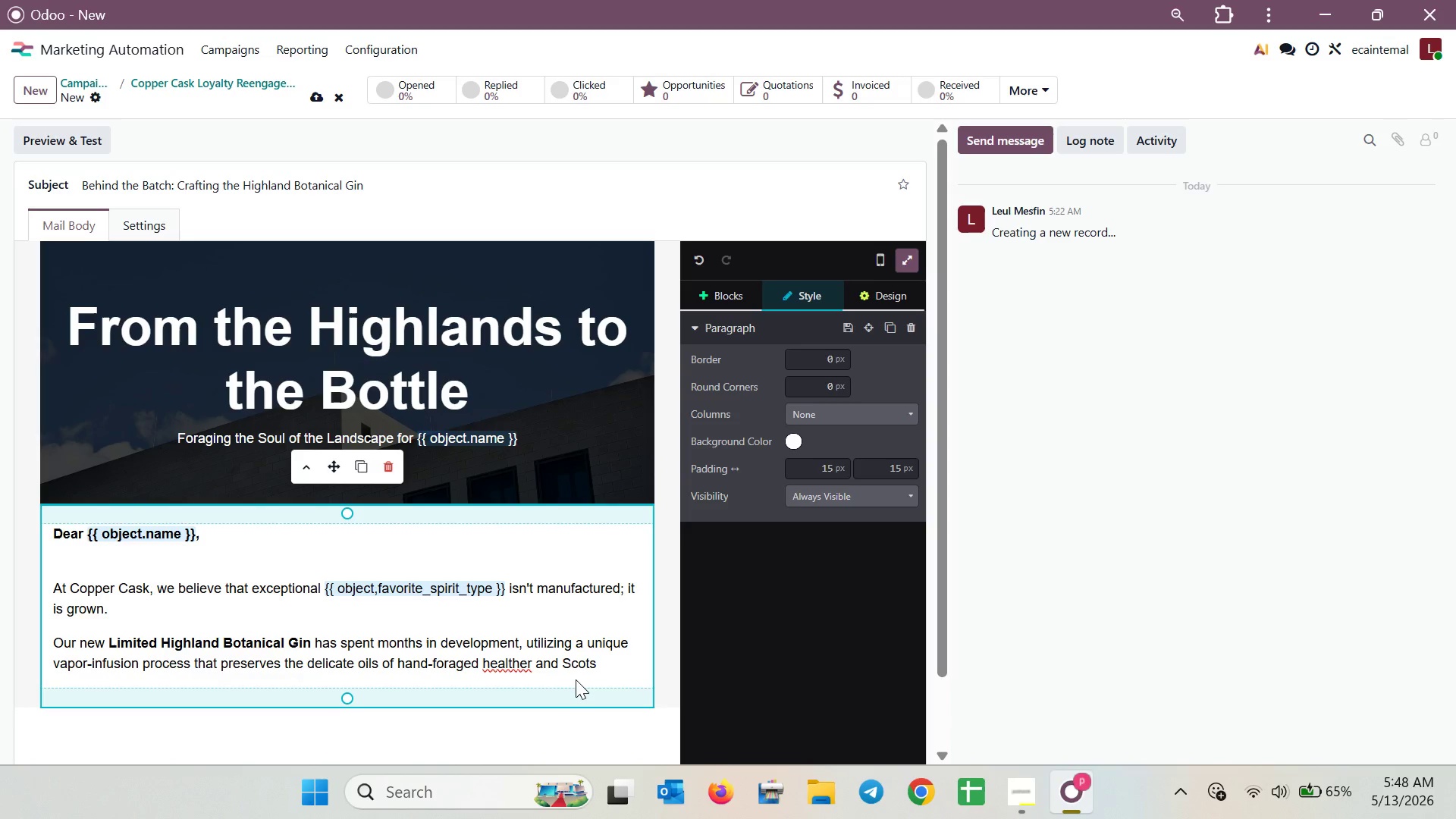 
left_click([506, 665])
 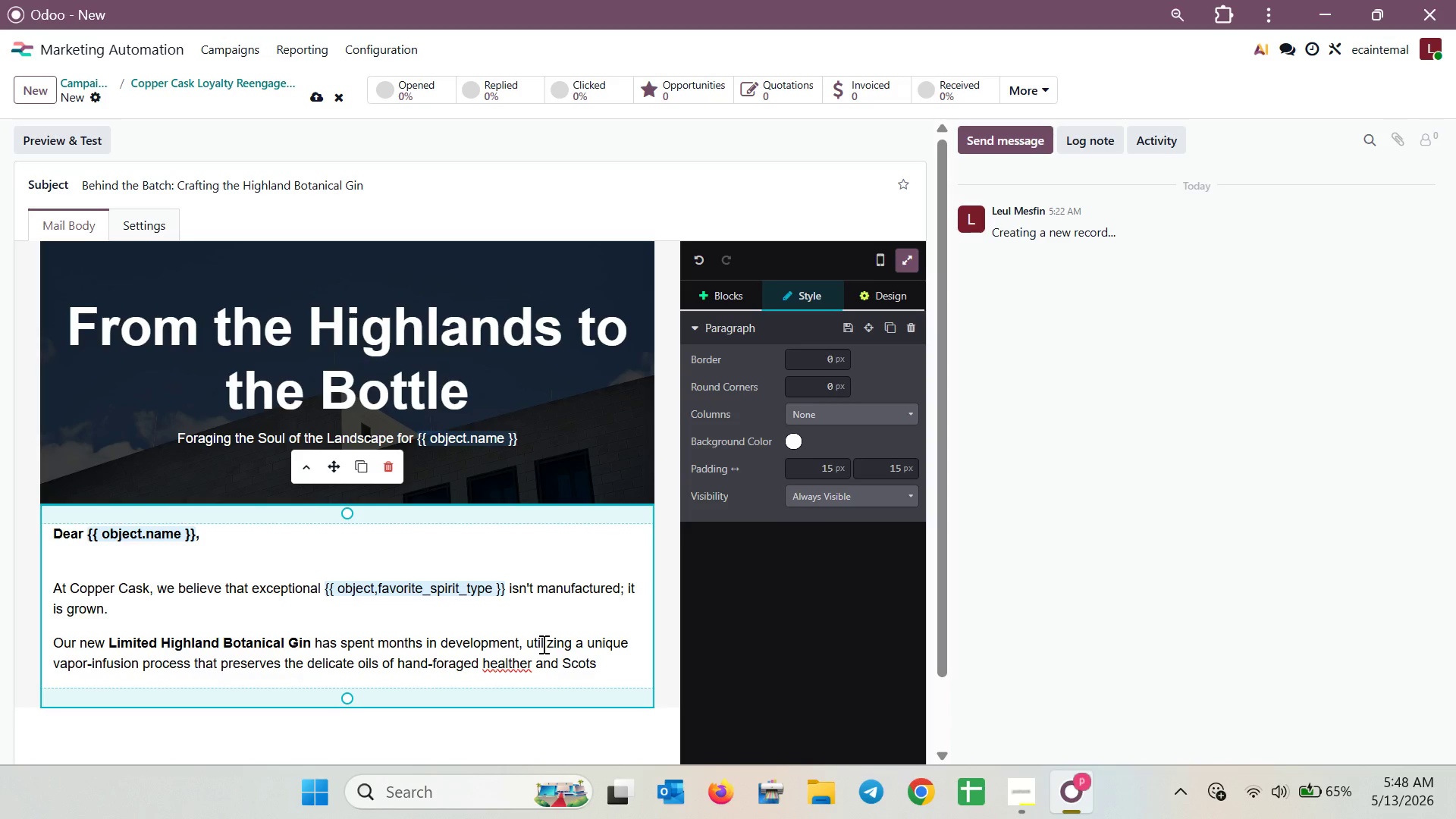 
key(Delete)
 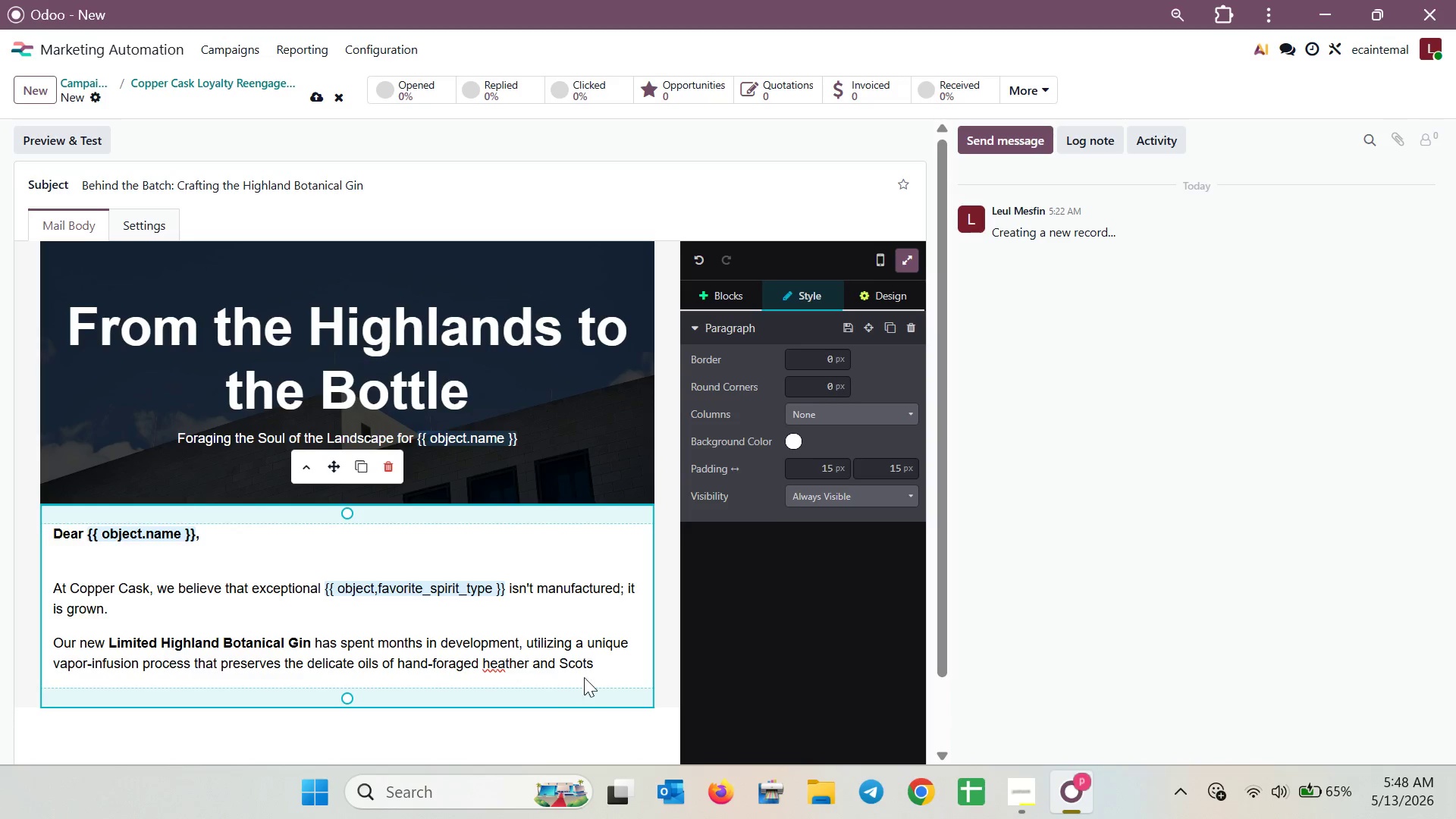 
left_click([603, 662])
 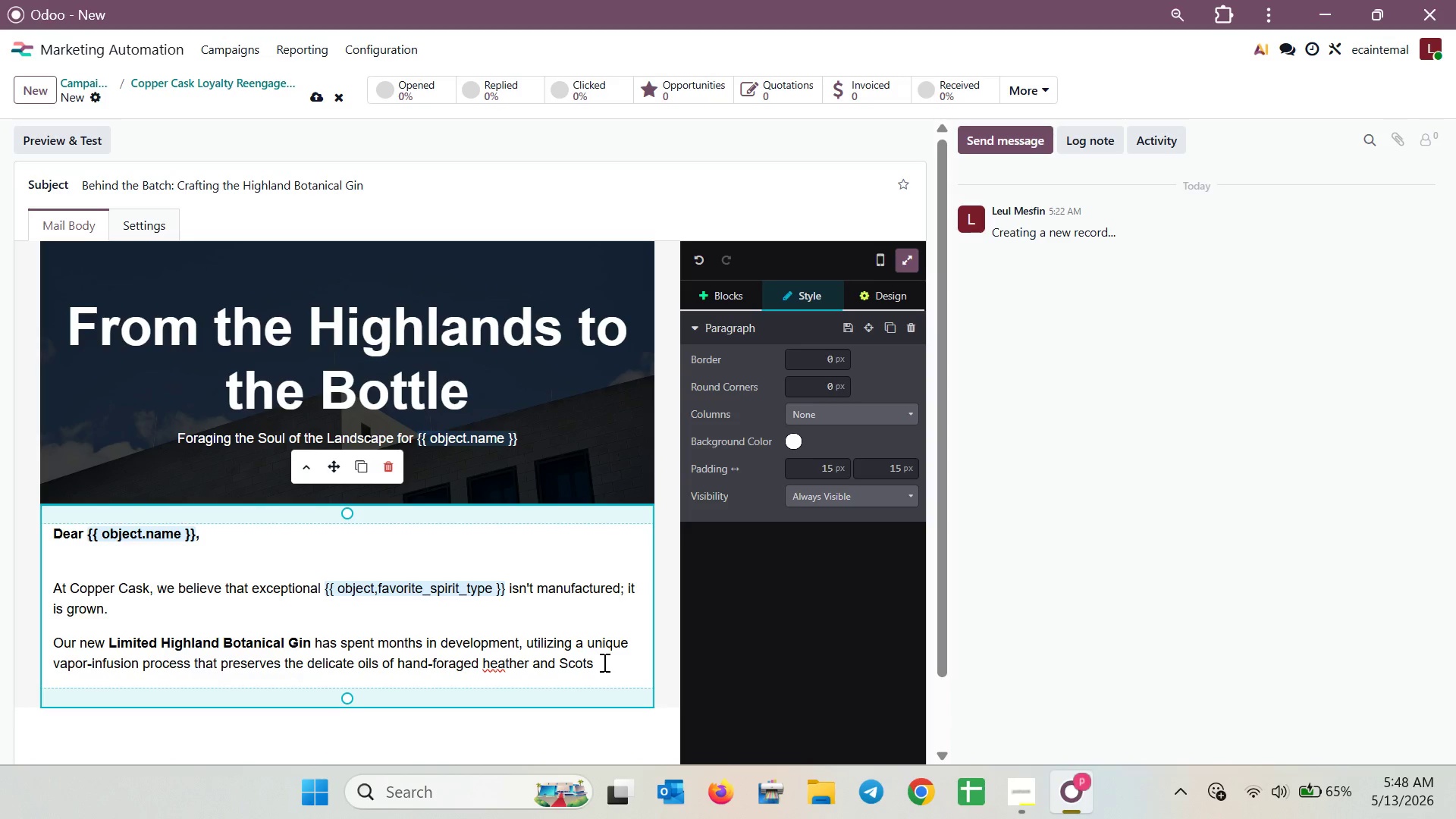 
type(Pine. As a)
 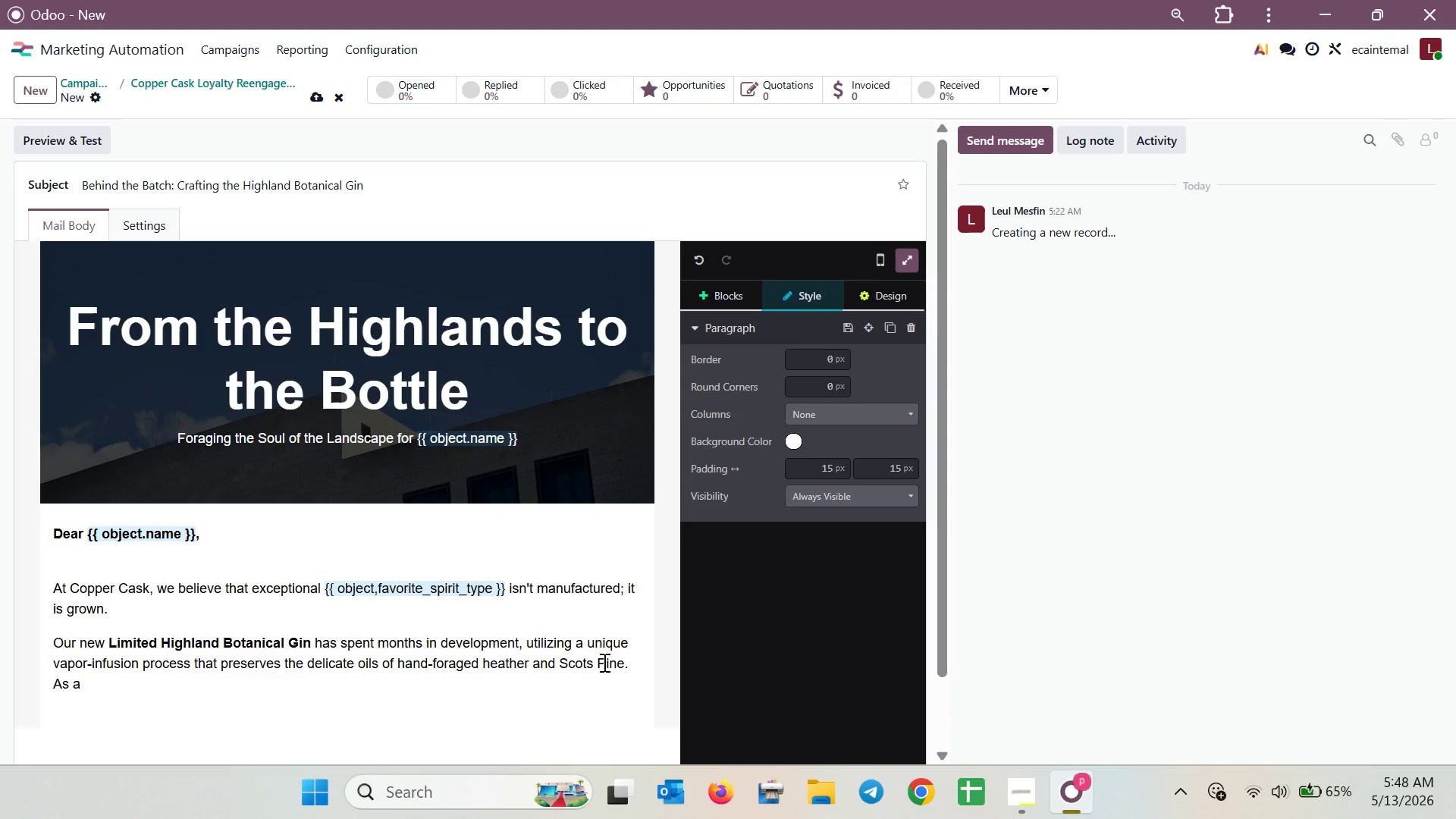 
key(Space)
 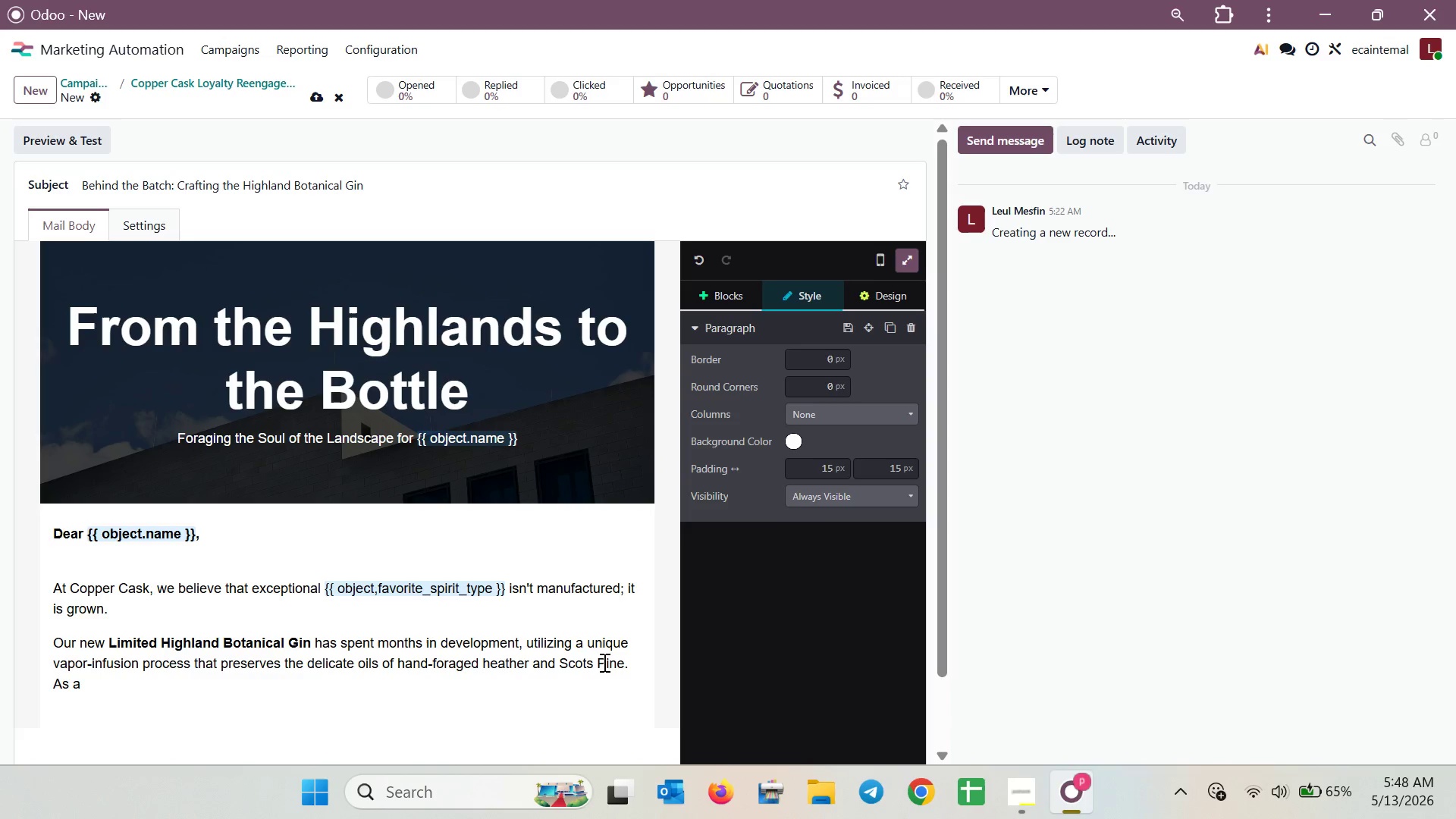 
key(Slash)
 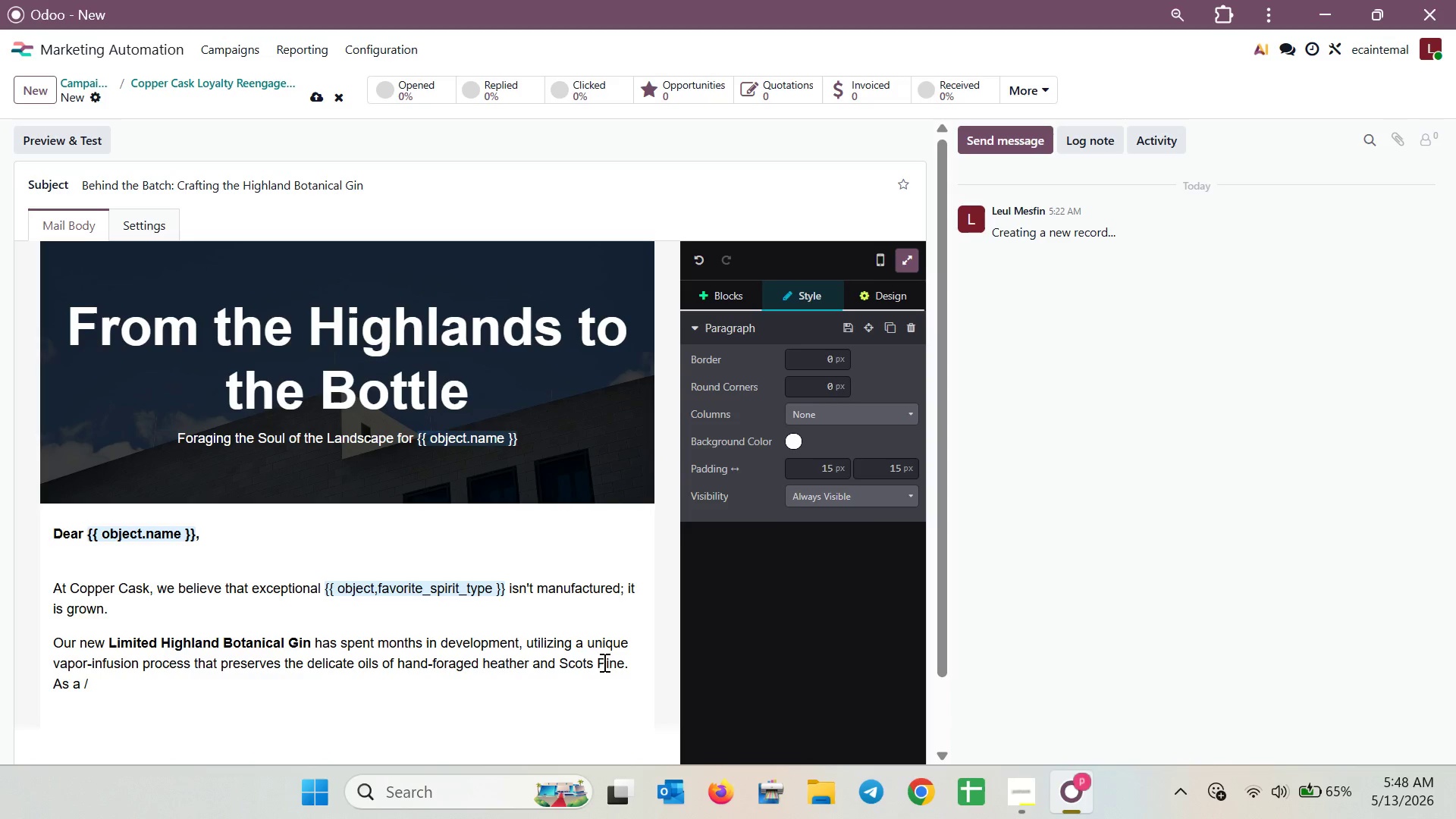 
hold_key(key=ControlLeft, duration=6.33)
scroll: coordinate [548, 532], scroll_direction: down, amount: 3.0
 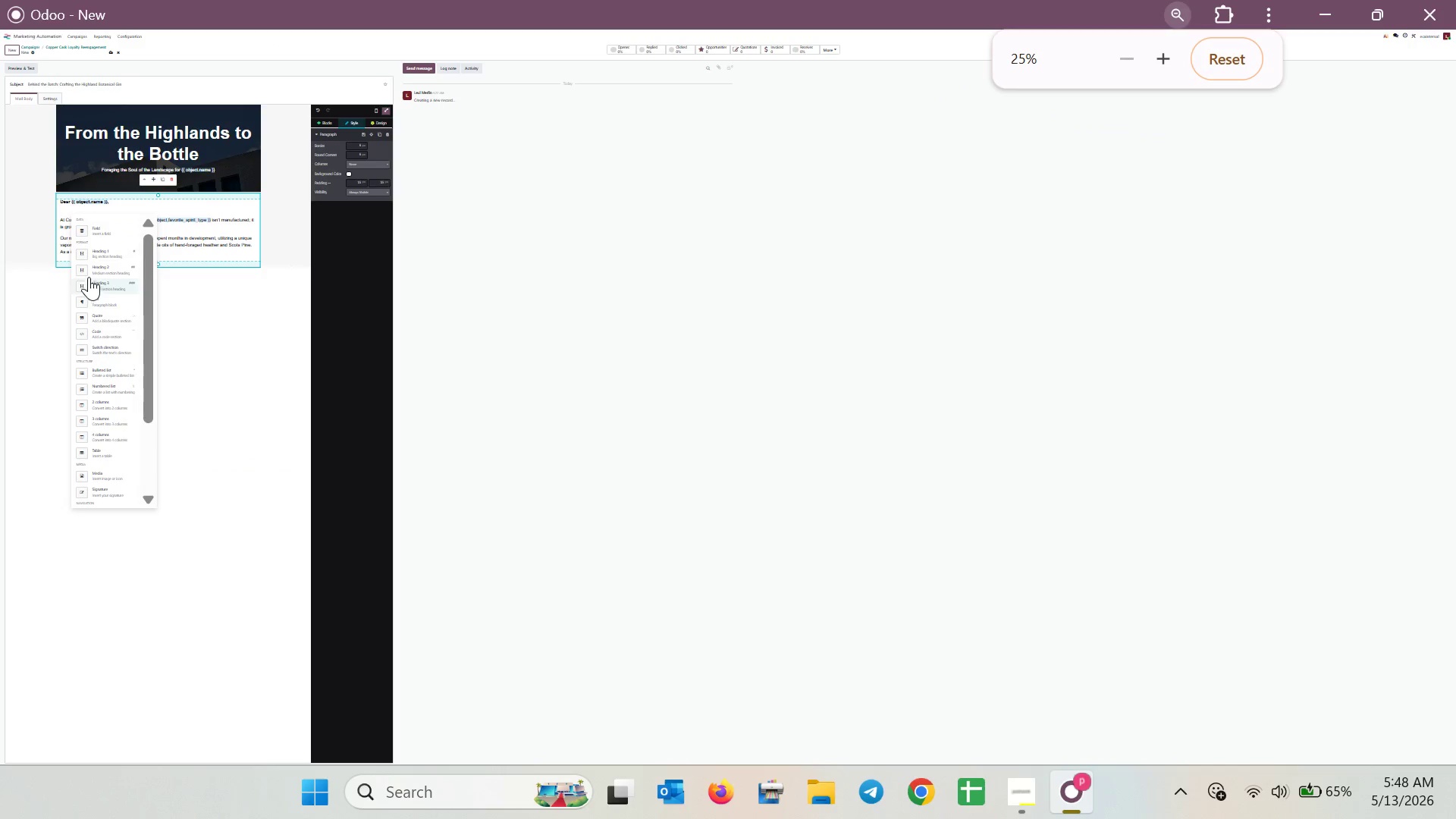 
left_click([77, 230])
 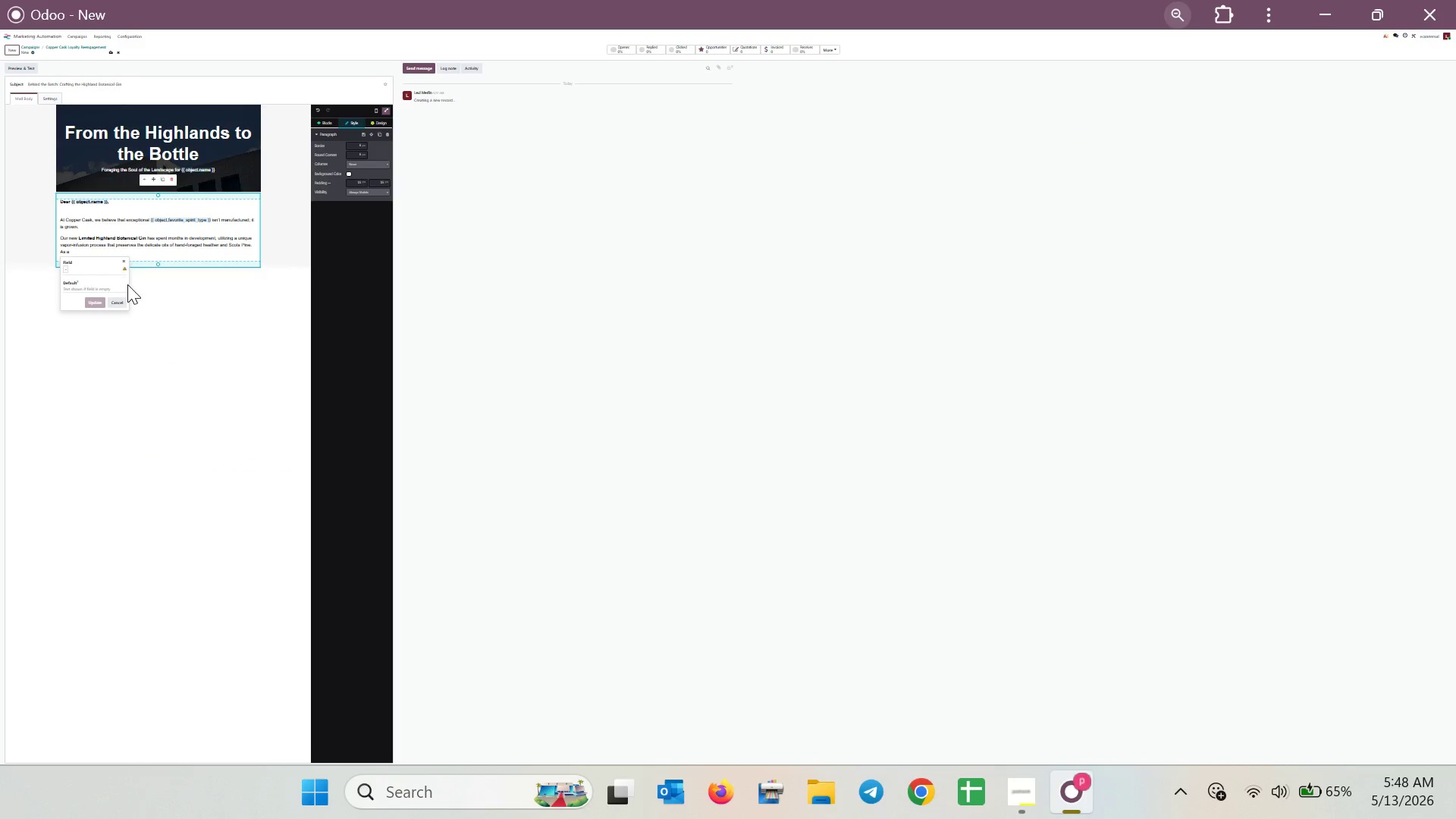 
scroll: coordinate [184, 416], scroll_direction: up, amount: 3.0
 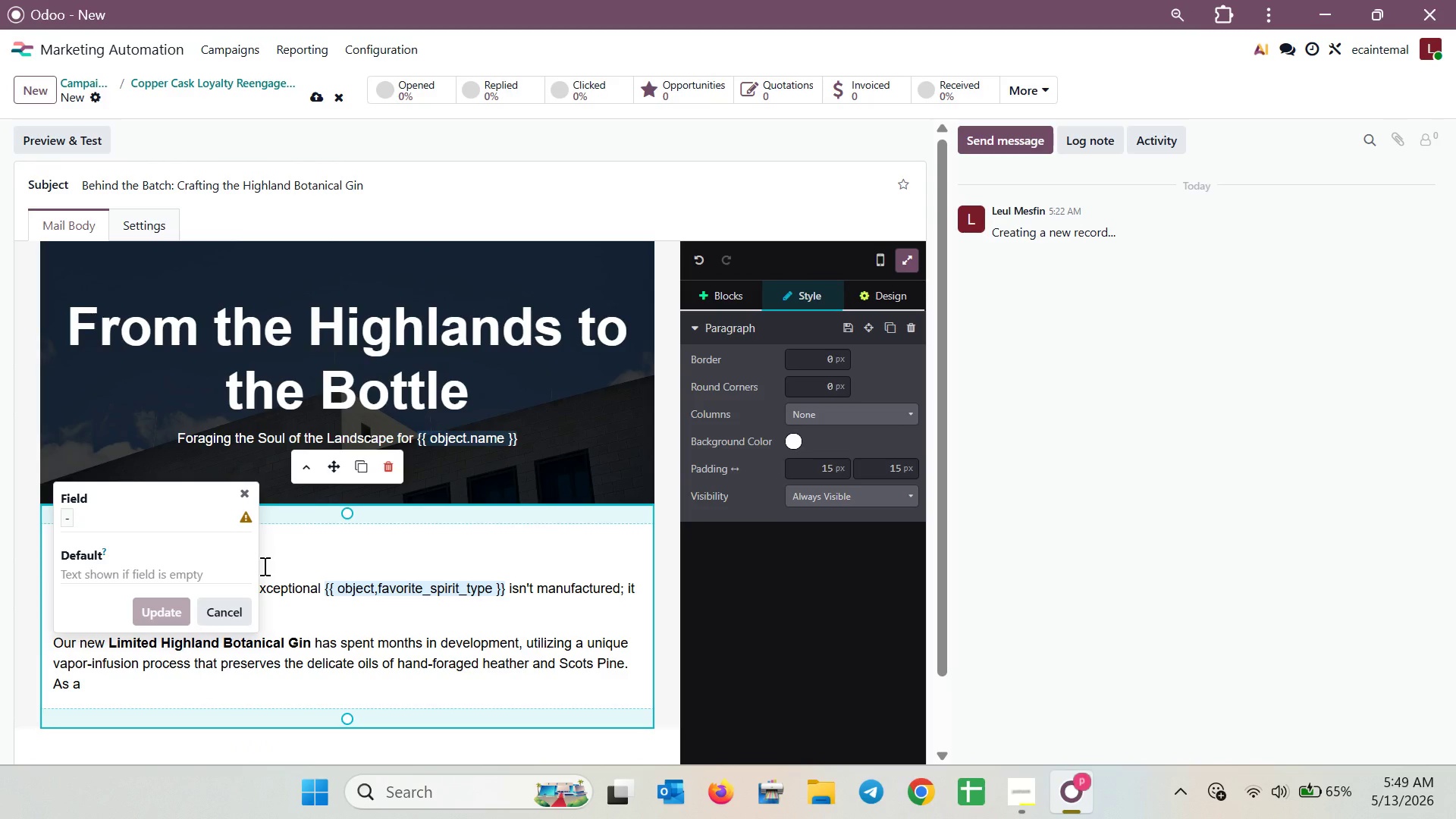 
wait(43.16)
 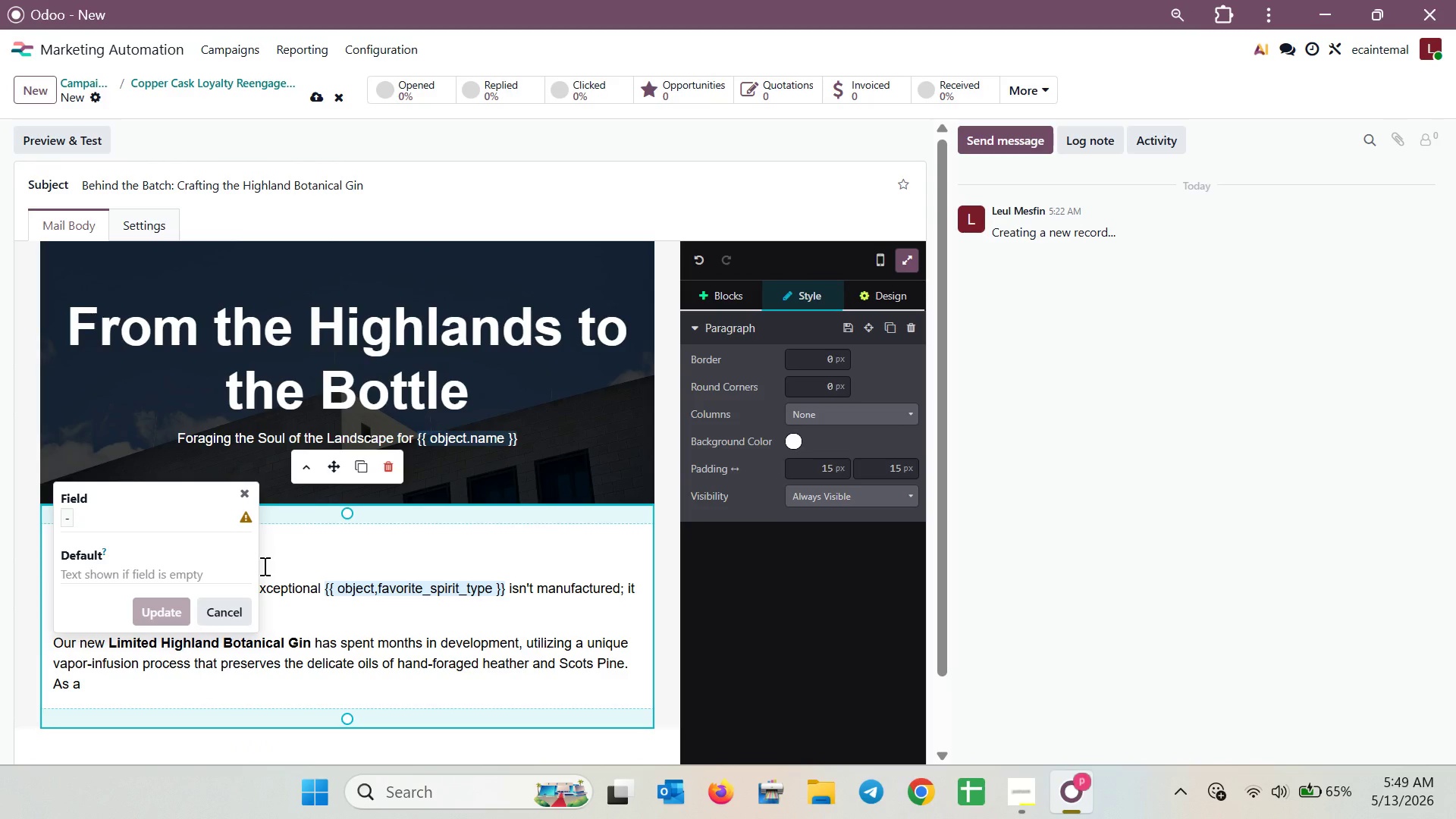 
left_click([64, 524])
 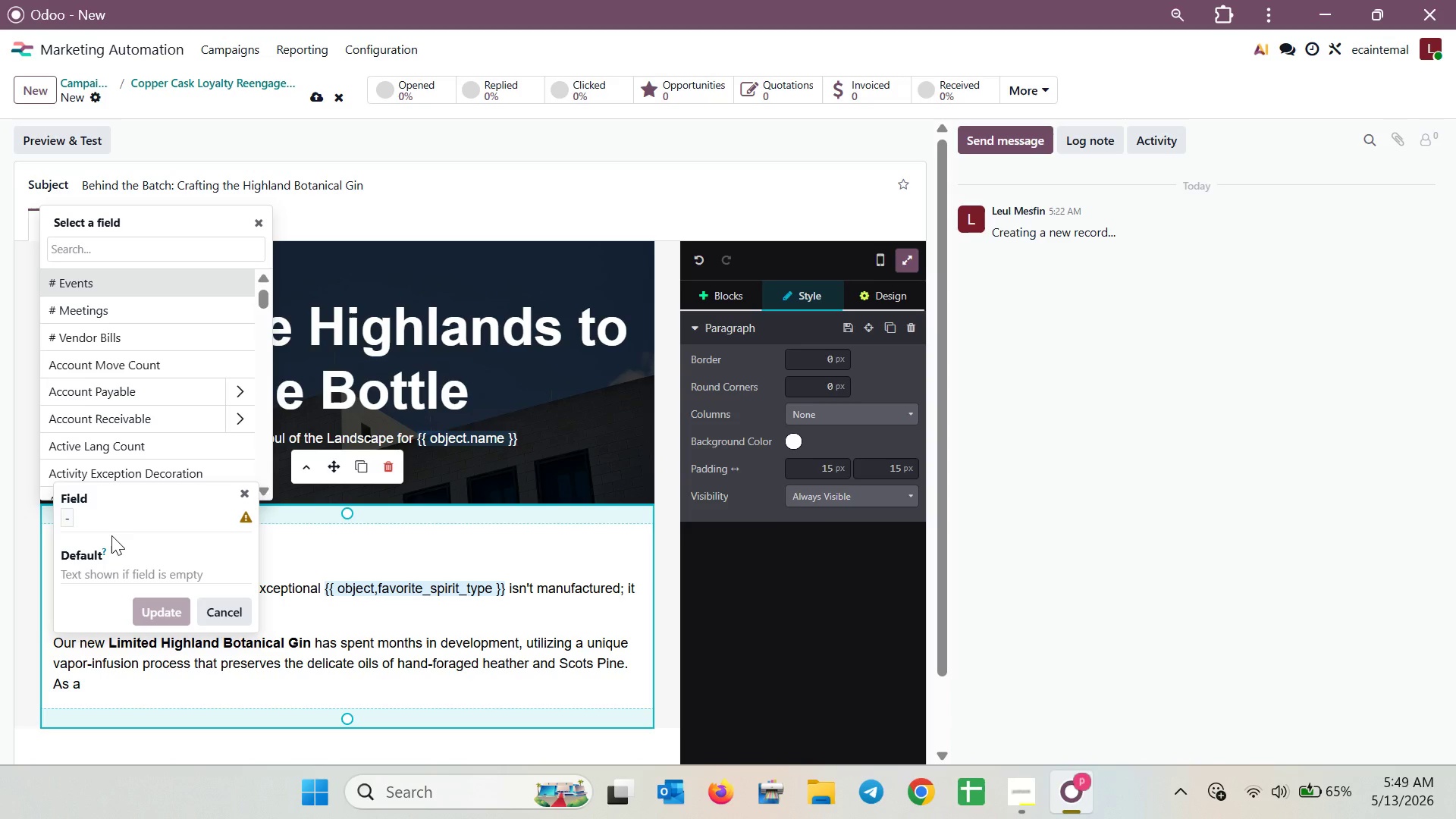 
wait(9.03)
 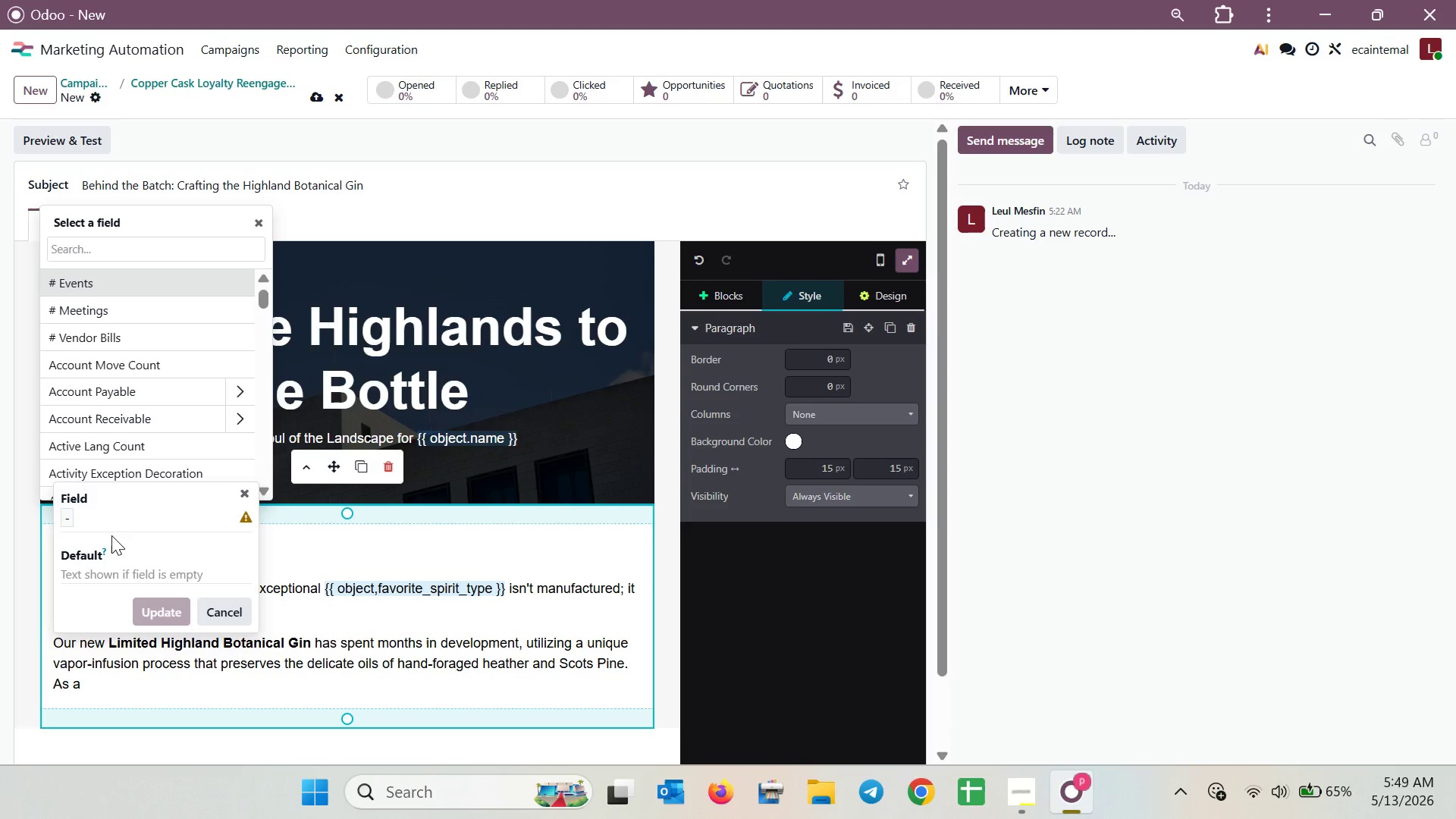 
scroll: coordinate [160, 407], scroll_direction: none, amount: 0.0
 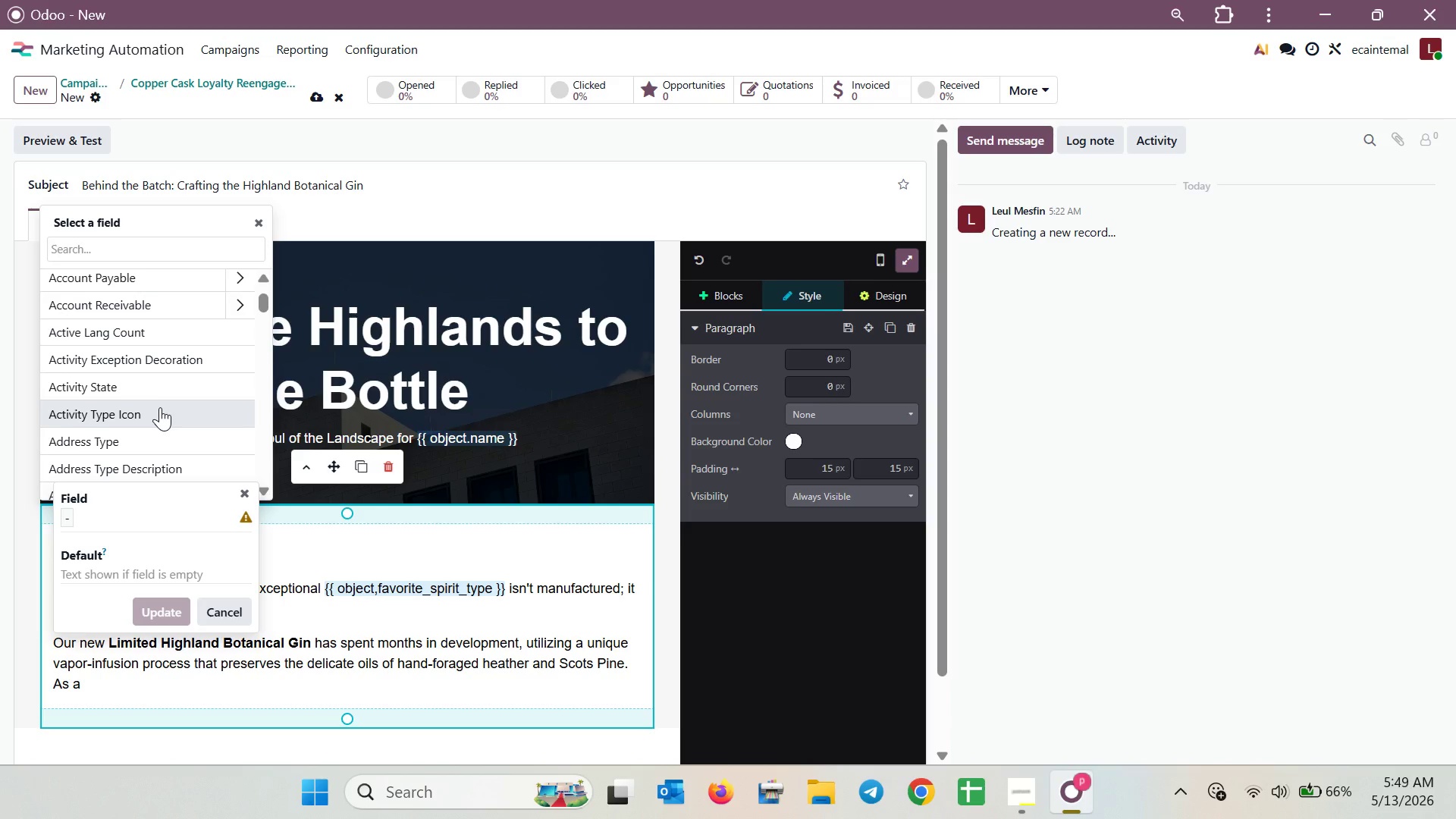 
scroll: coordinate [161, 404], scroll_direction: down, amount: 13.0
 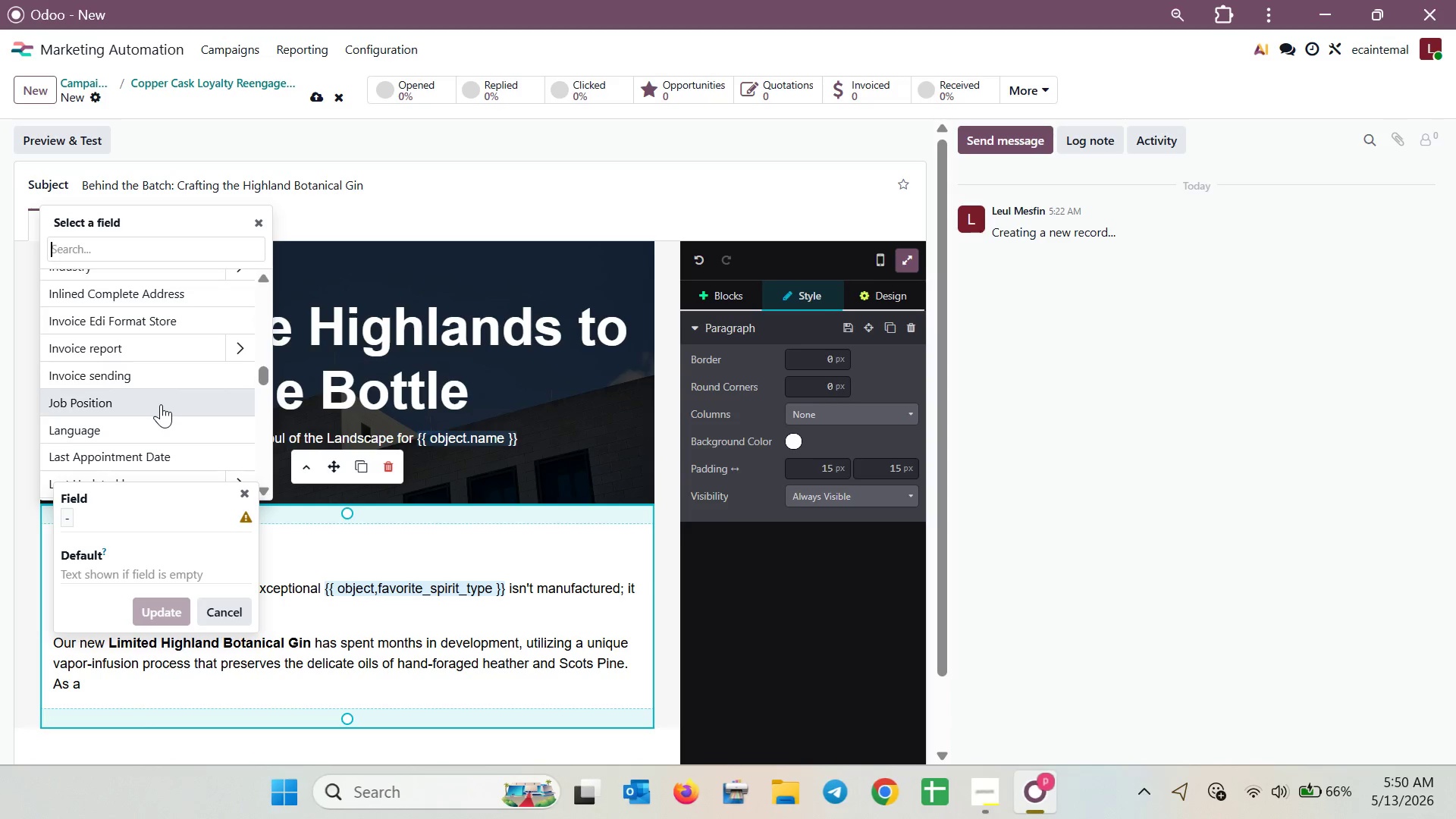 
scroll: coordinate [161, 404], scroll_direction: down, amount: 1.0
 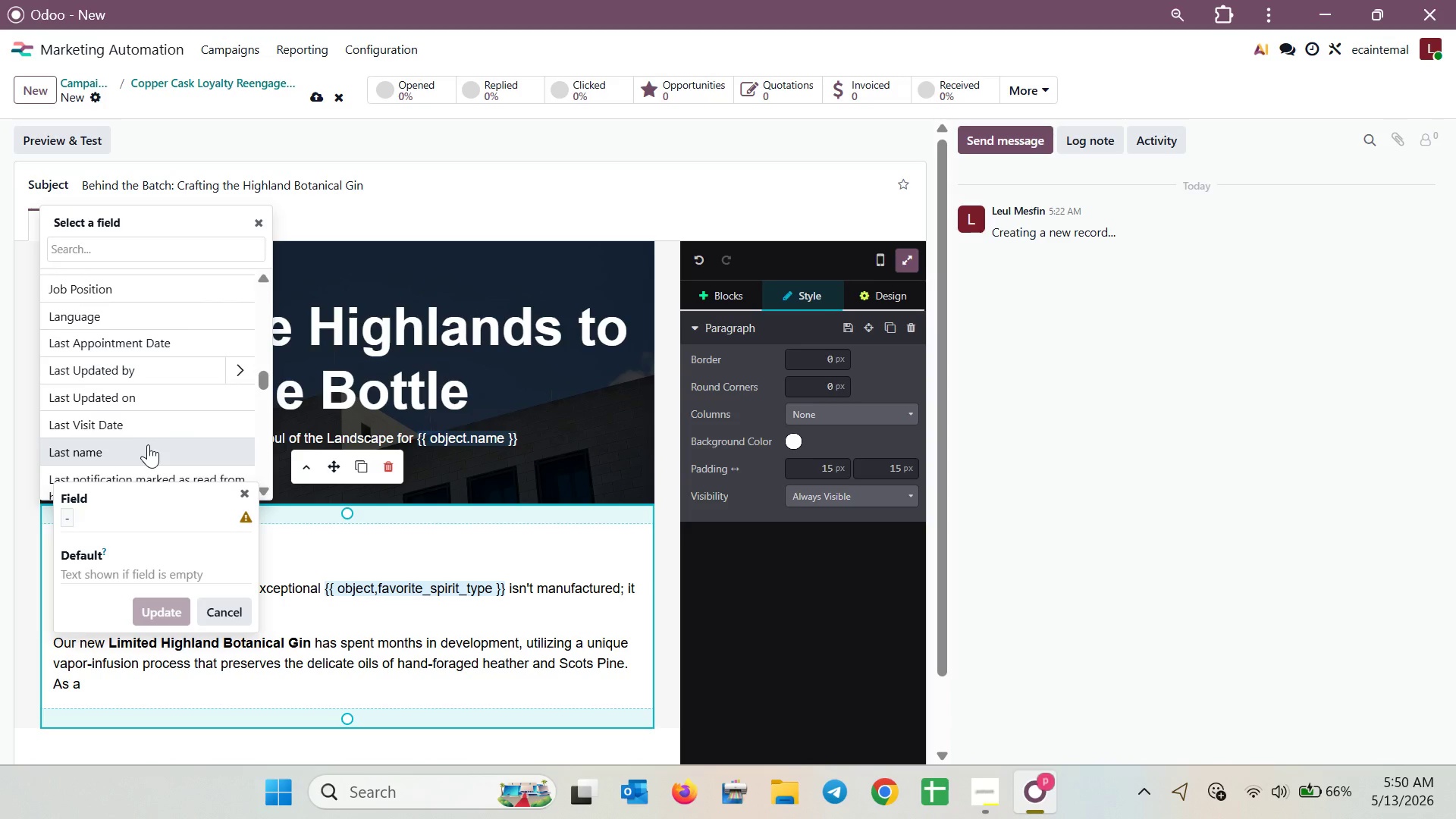 
left_click([148, 445])
 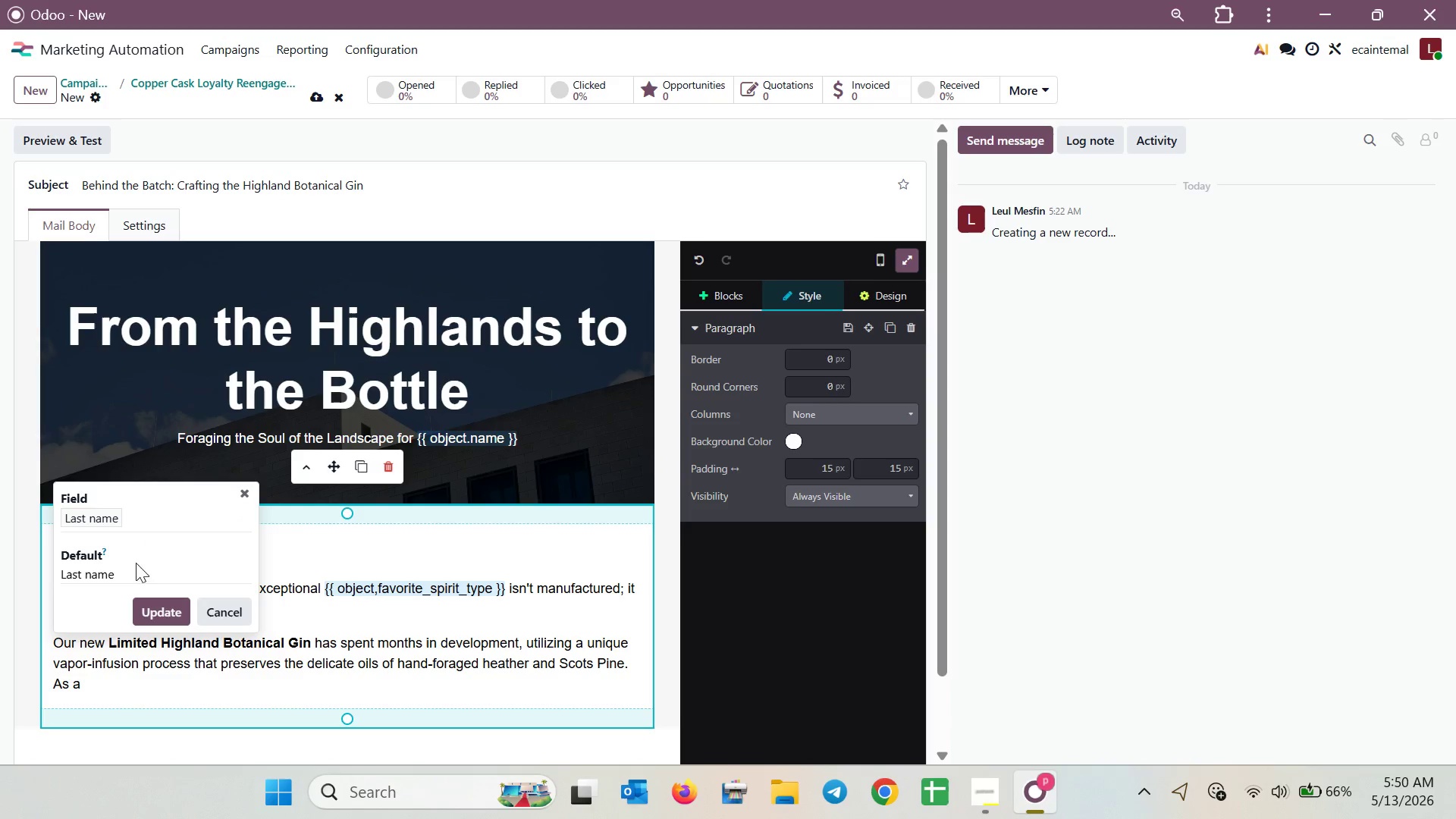 
left_click_drag(start_coordinate=[132, 565], to_coordinate=[44, 561])
 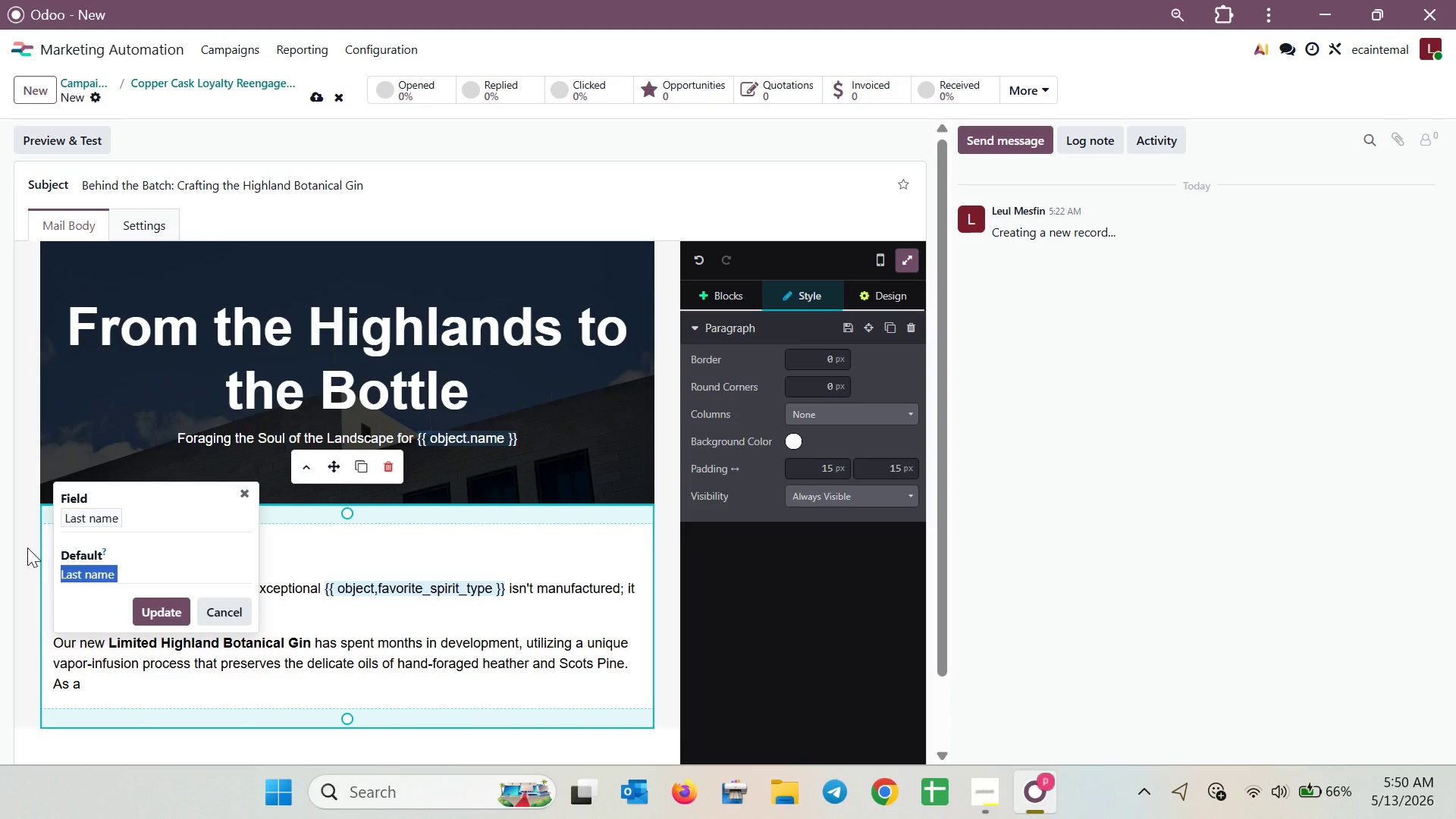 
key(Backspace)
 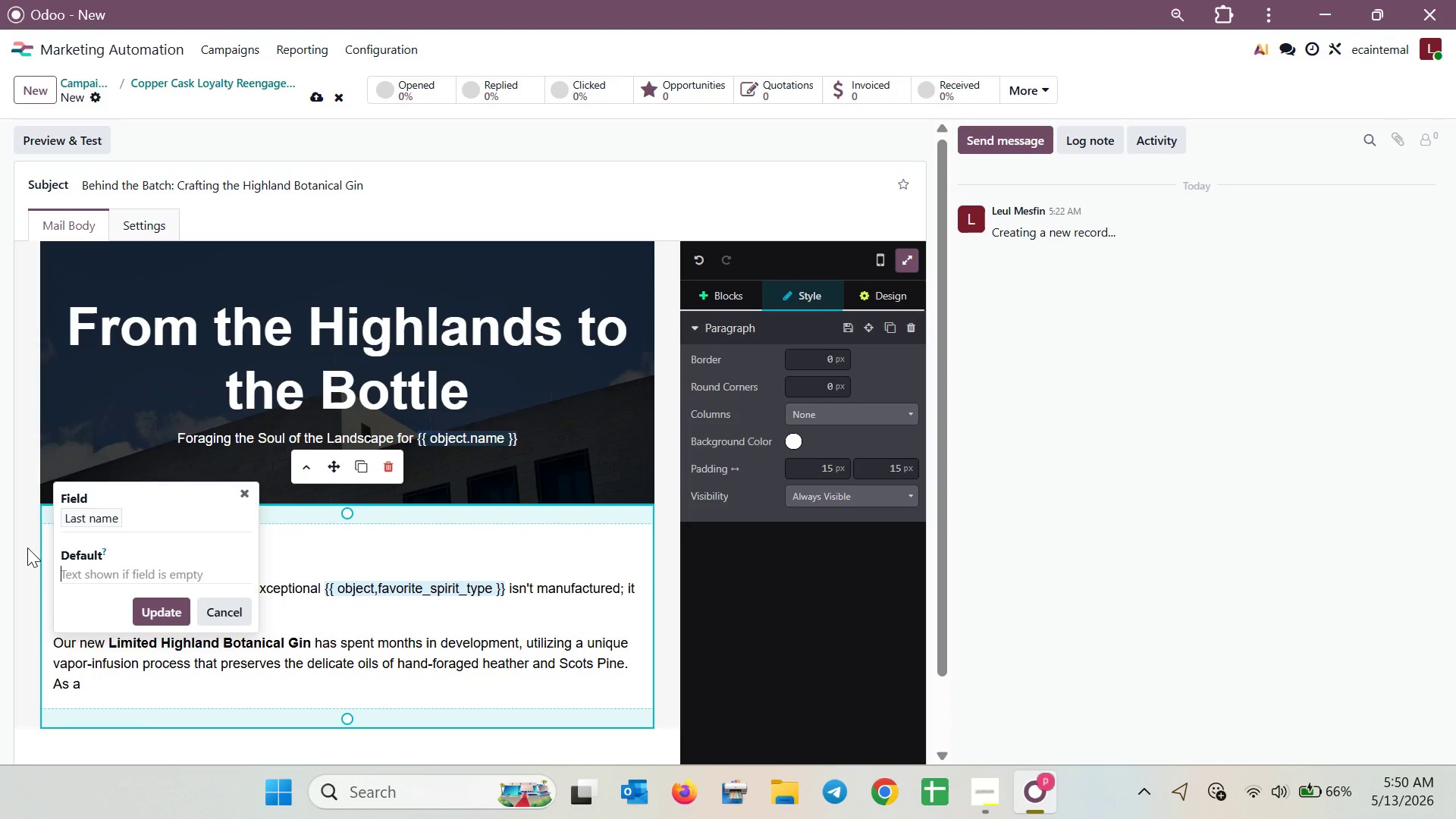 
key(Shift+BracketLeft)
 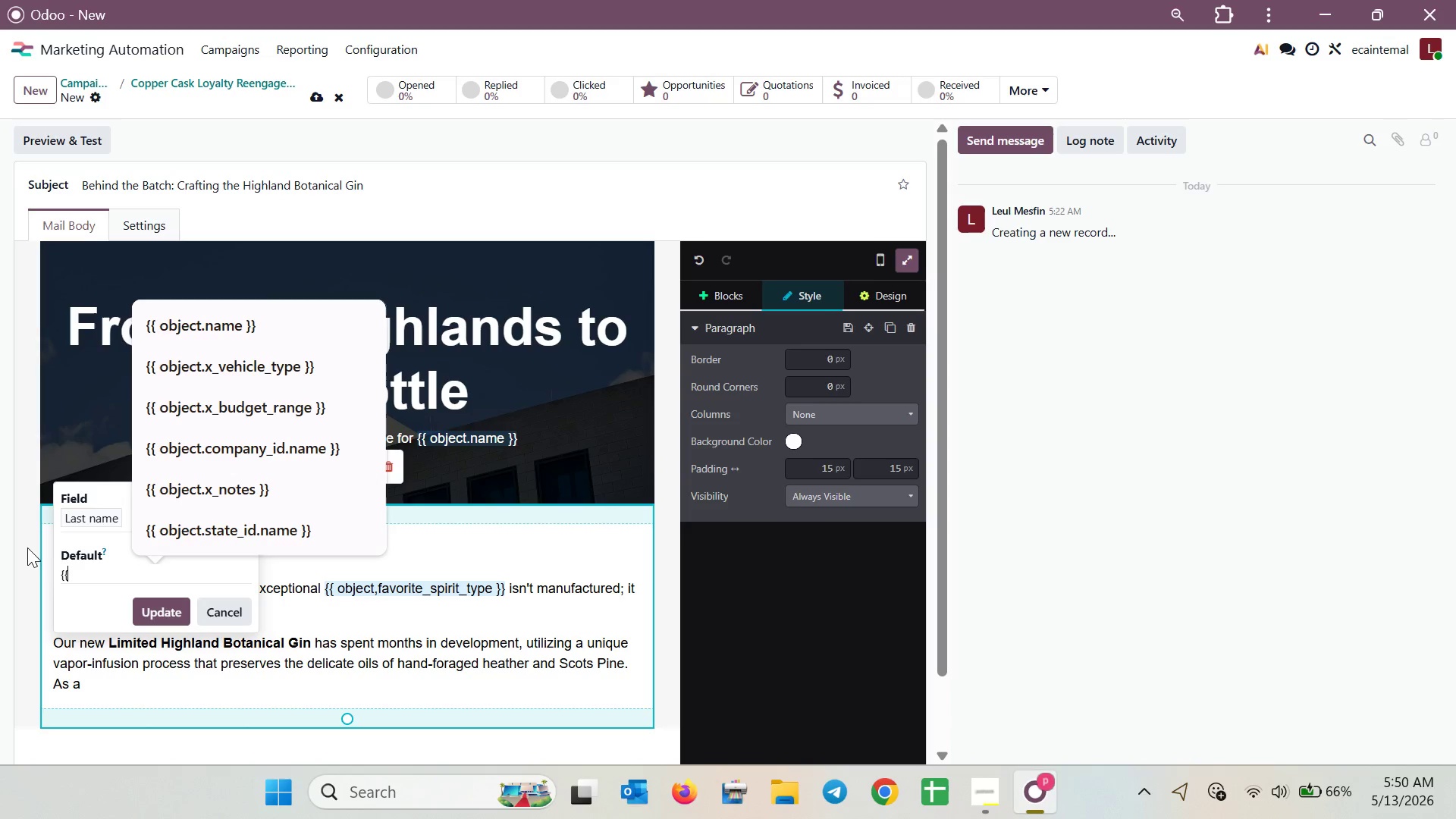 
key(Shift+BracketLeft)
 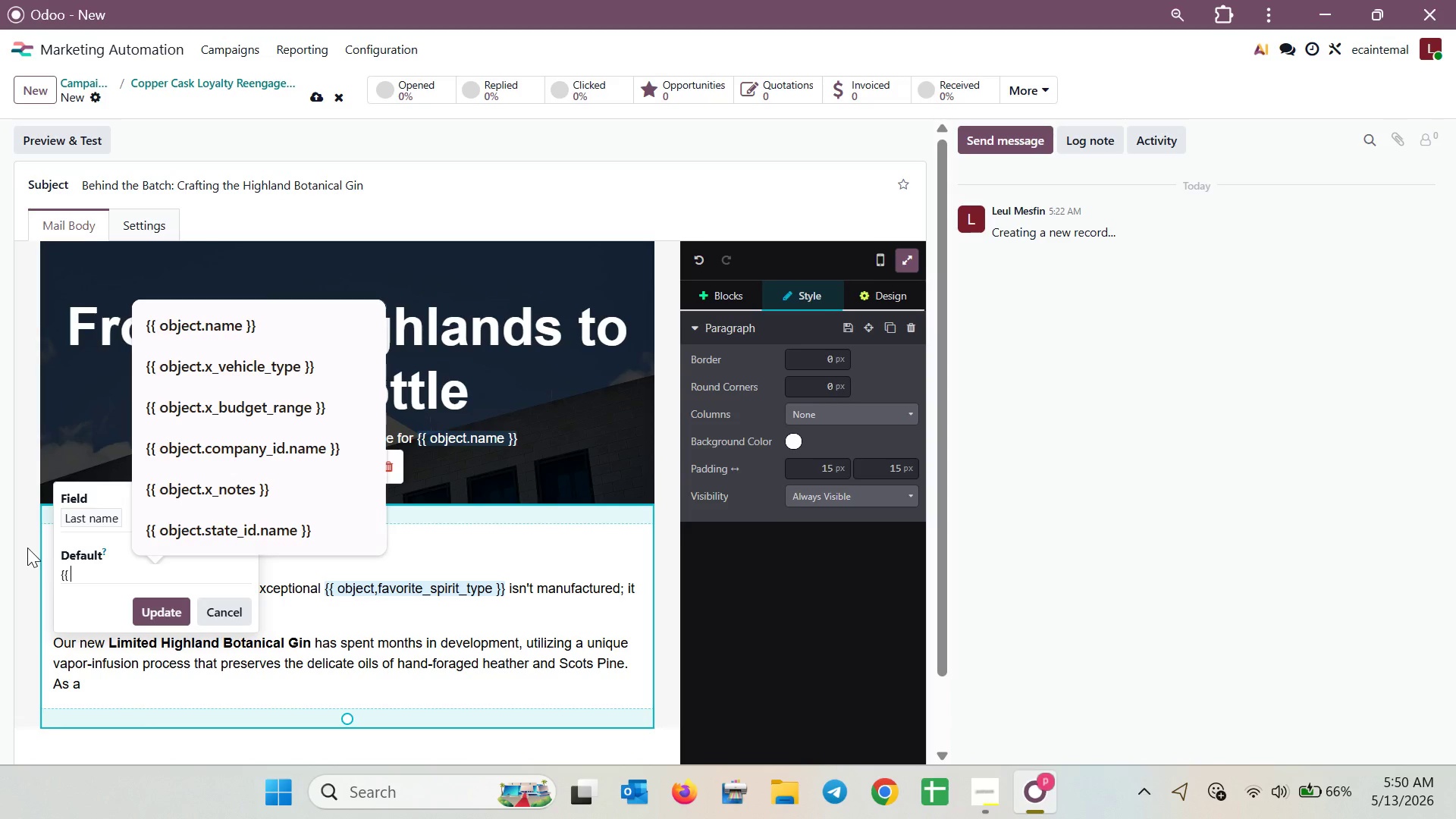 
key(Space)
 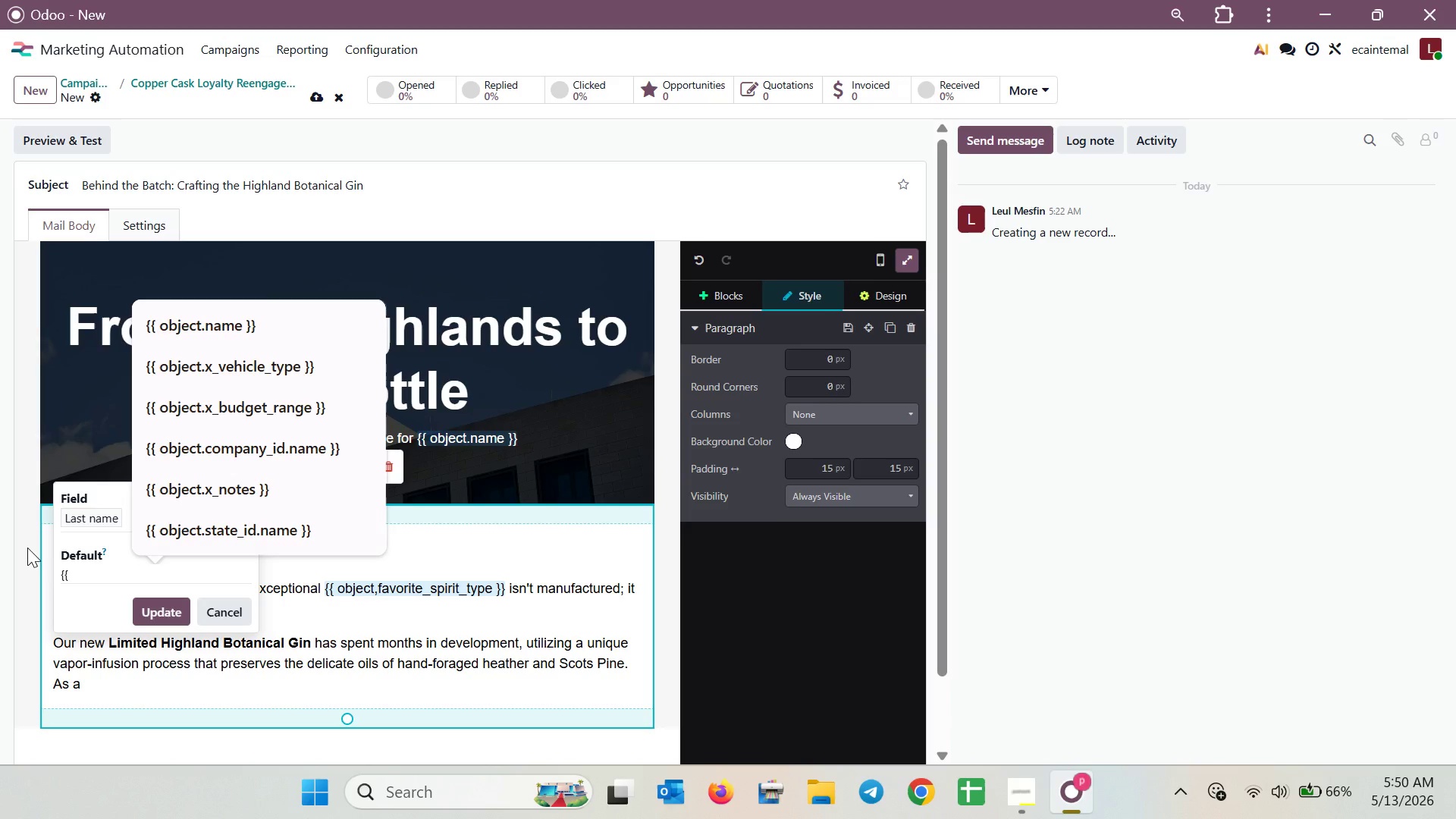 
type(object)
 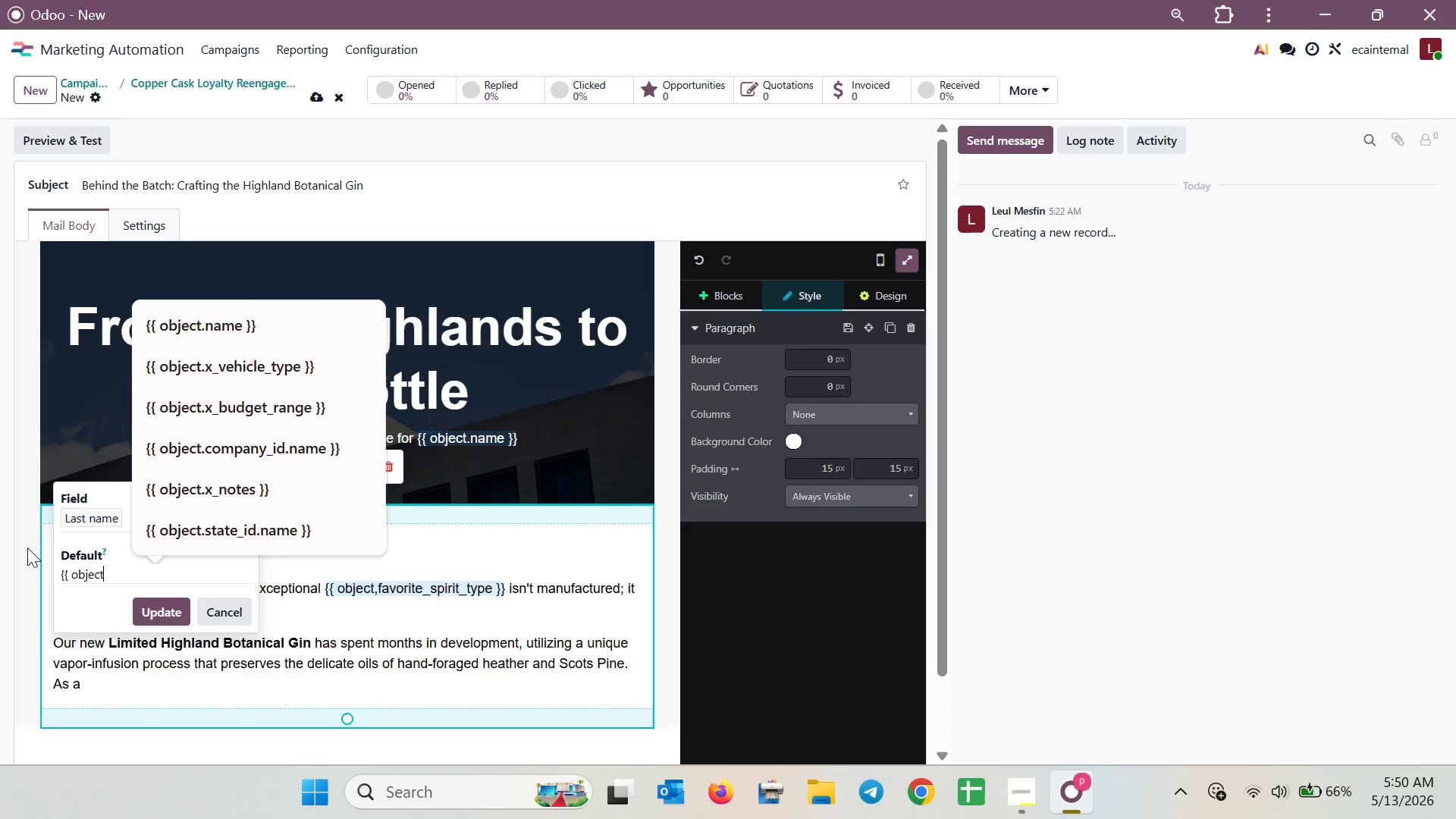 
key(Period)
 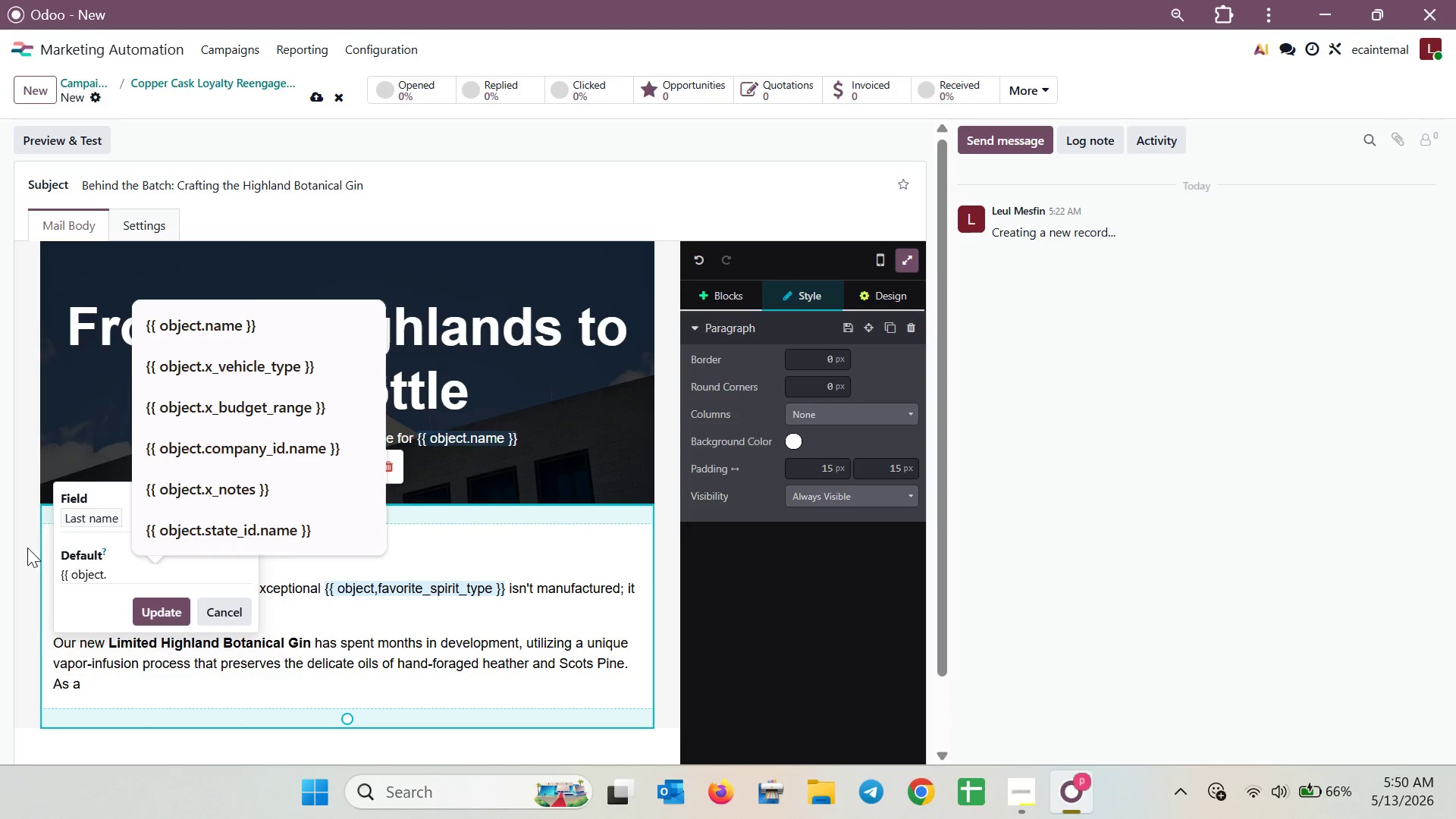 
type(loyal)
 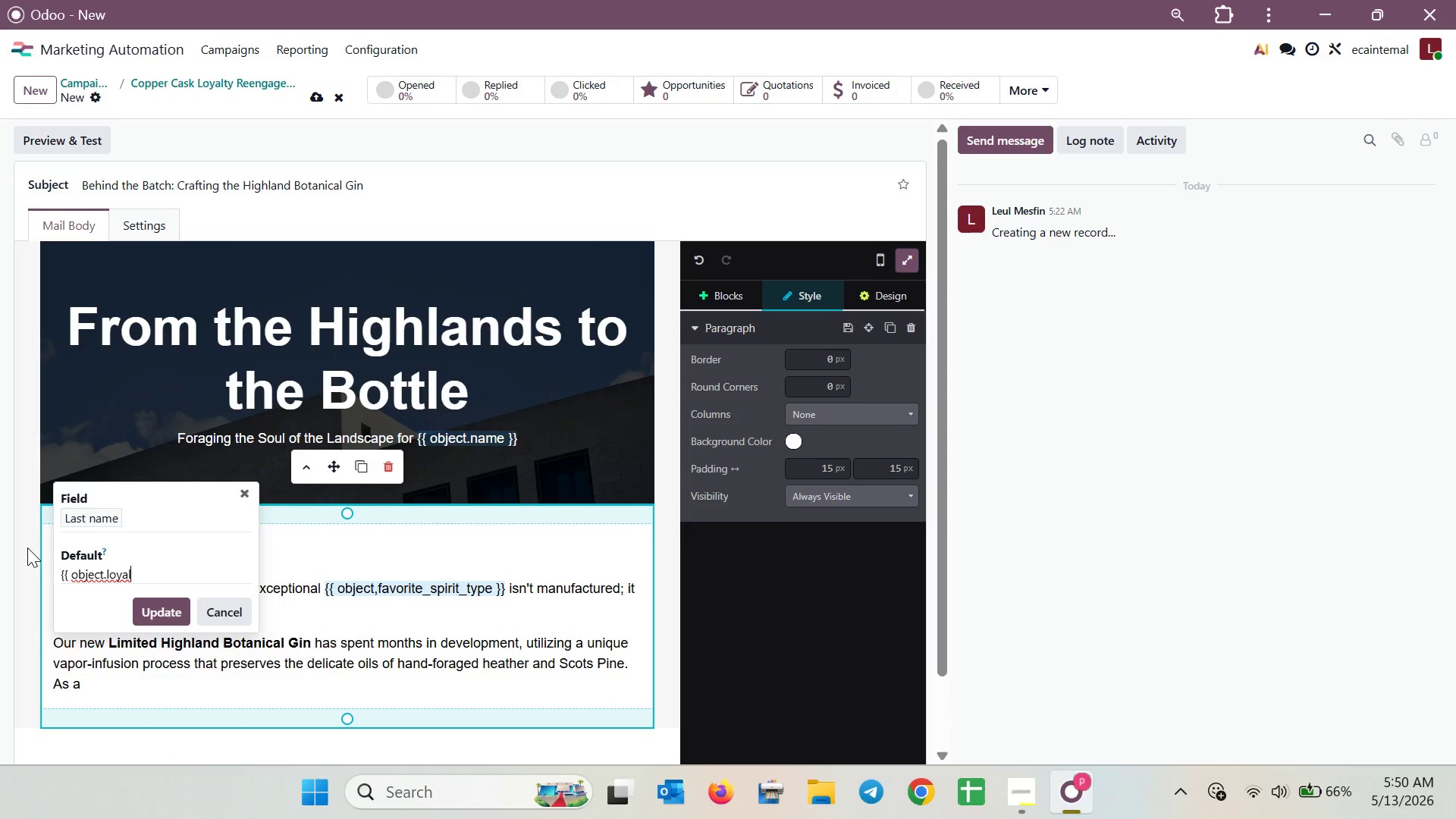 
wait(7.14)
 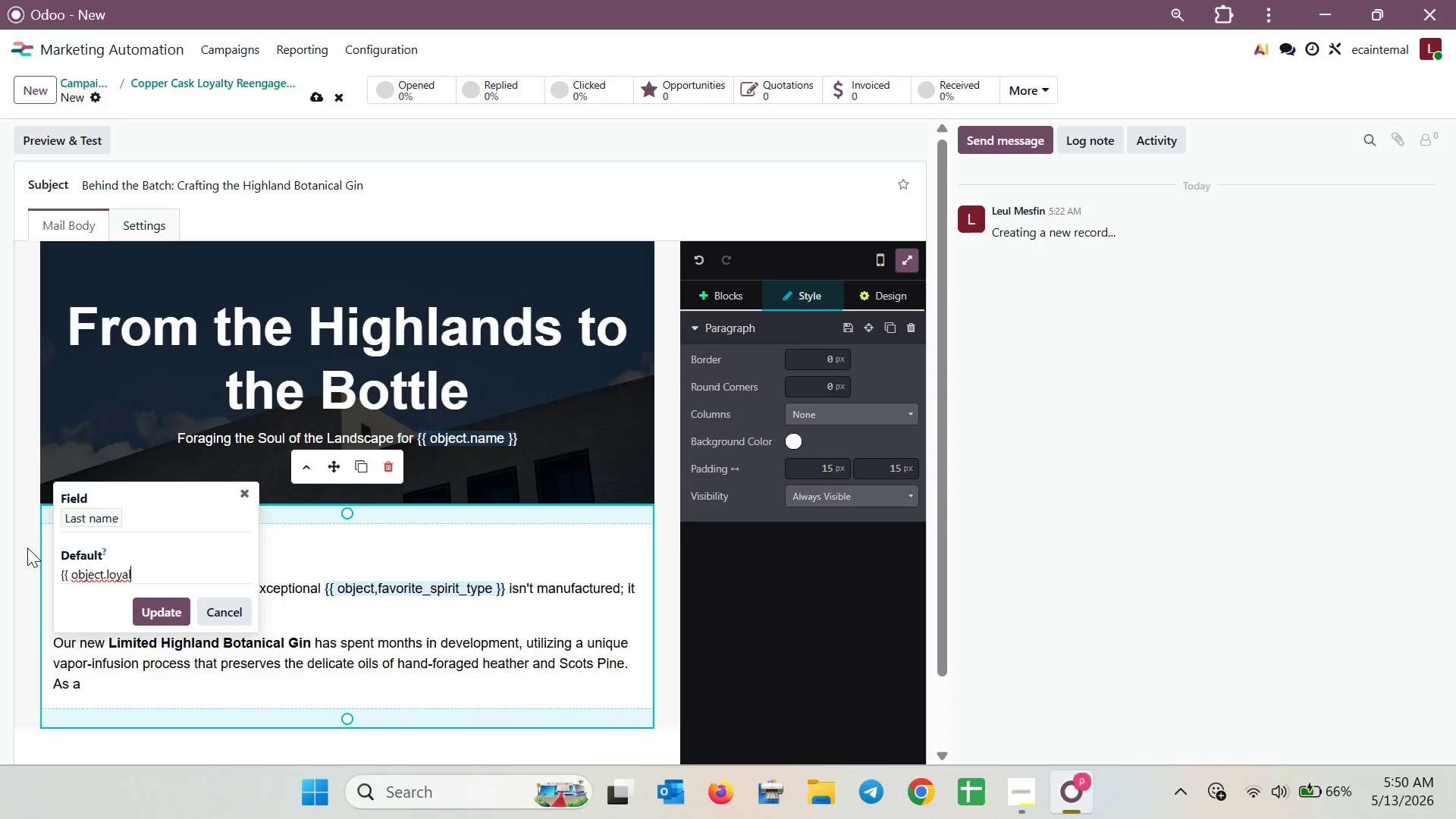 
type(ty_)
 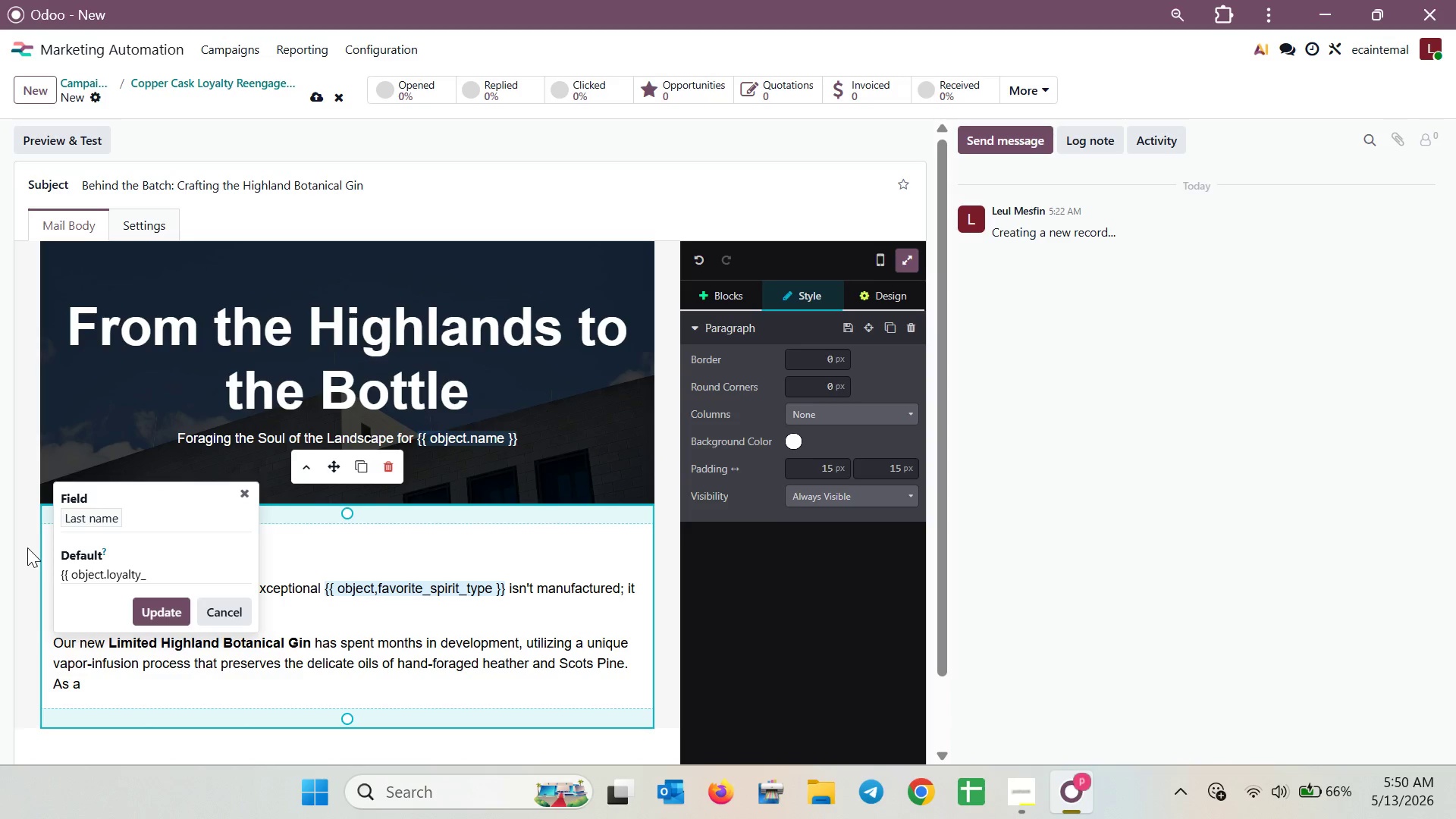 
type(tie)
 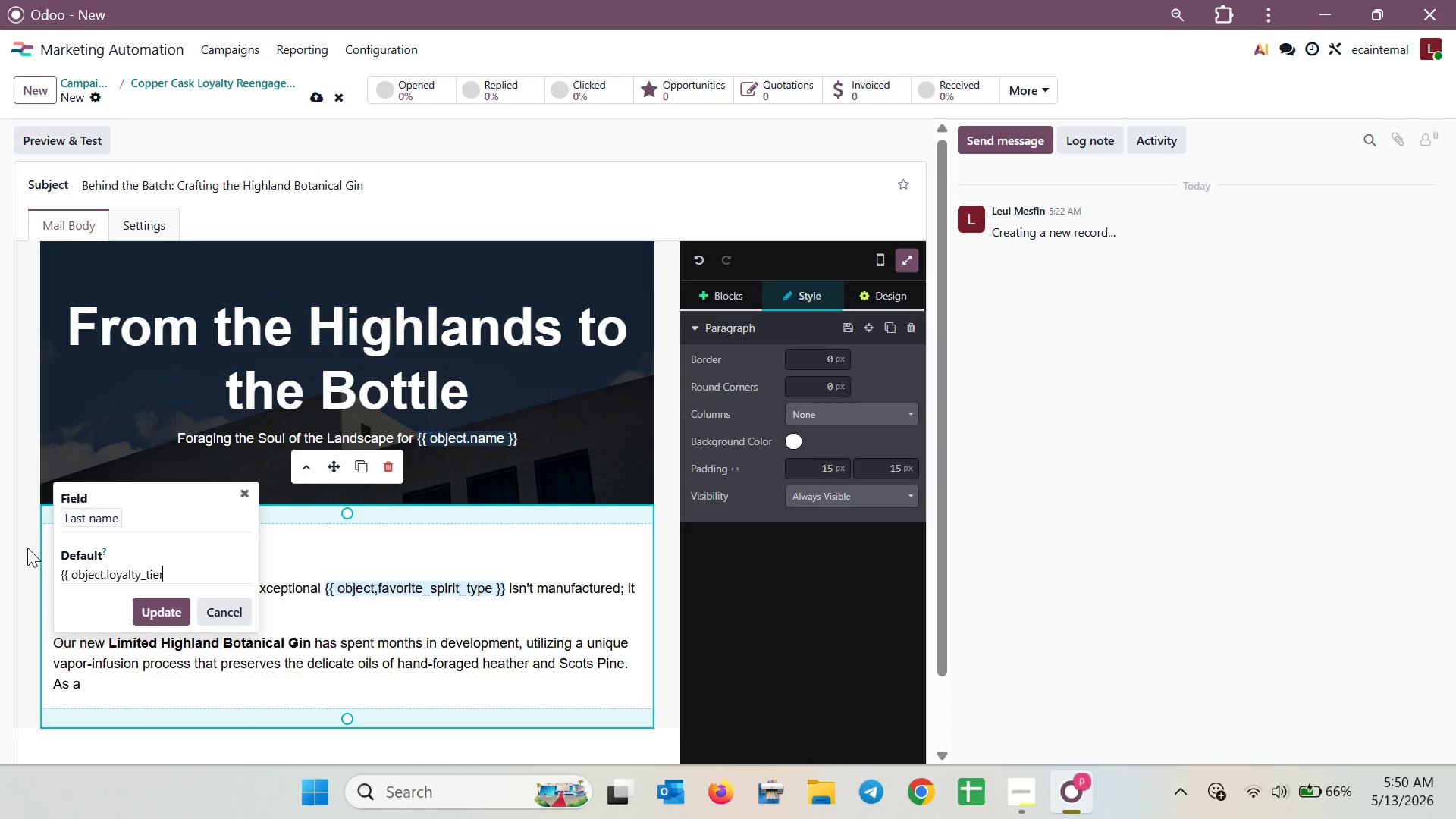 
hold_key(key=R, duration=0.33)
 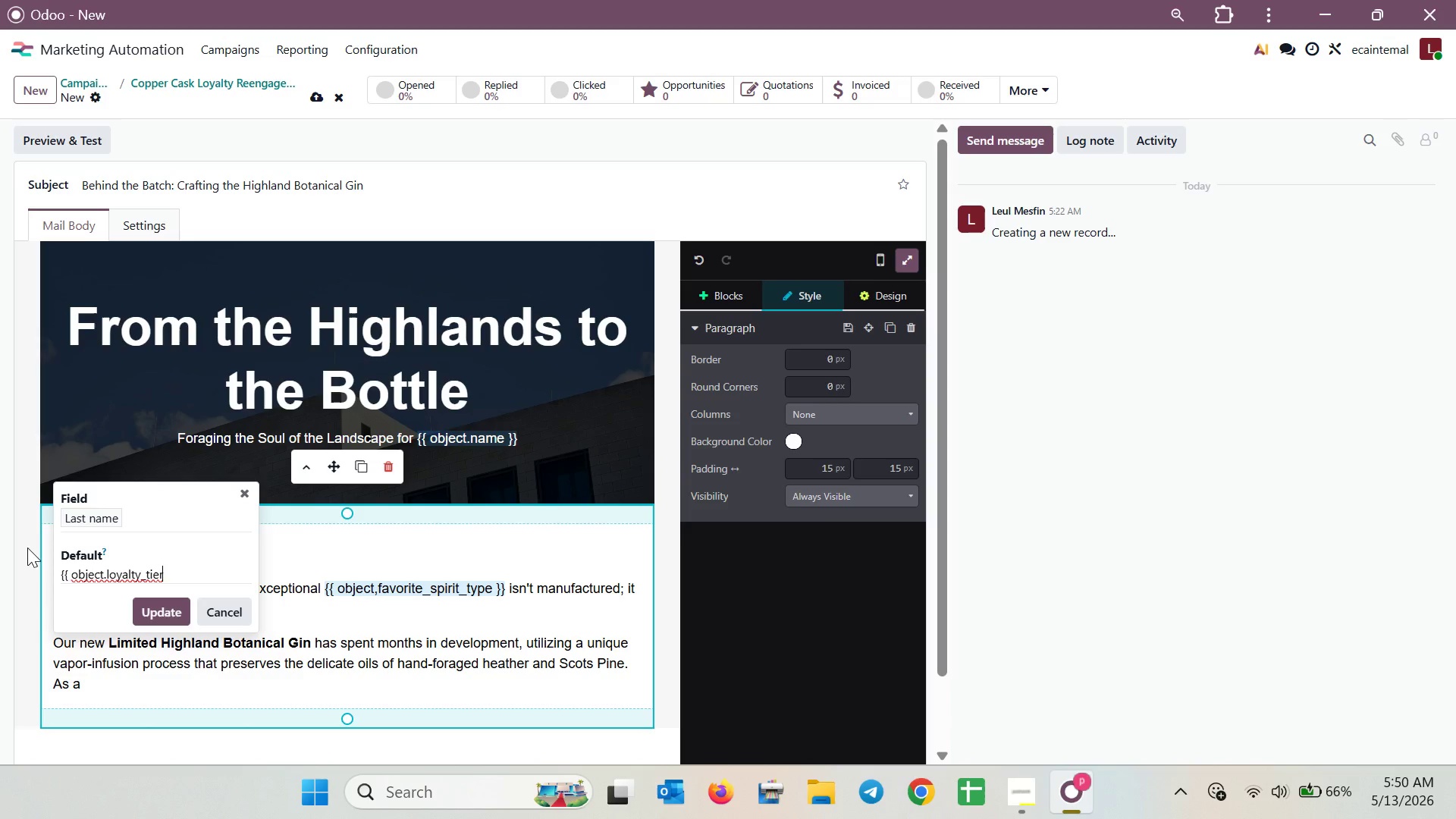 
key(Space)
 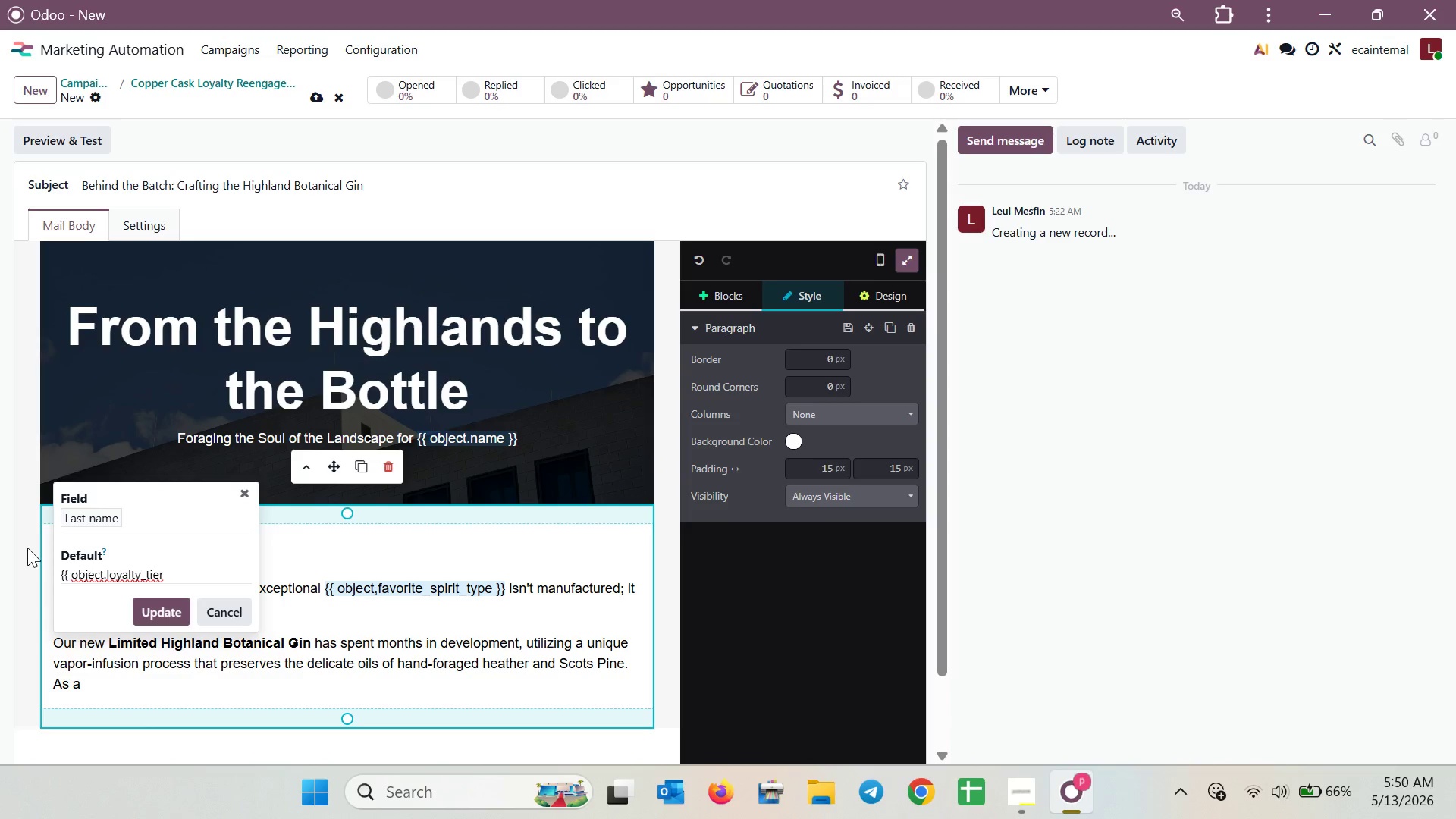 
key(Shift+BracketRight)
 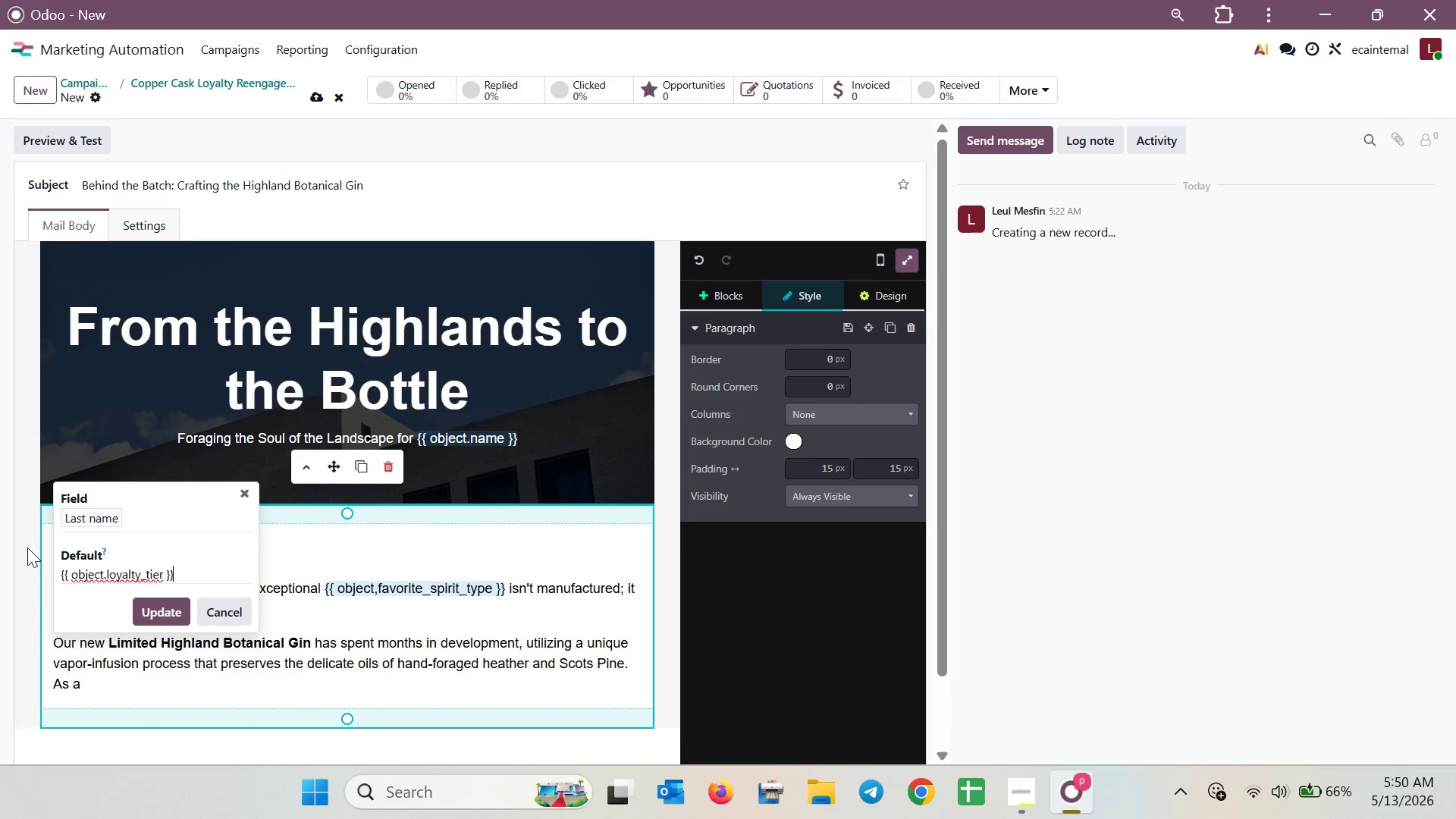 
key(Shift+BracketRight)
 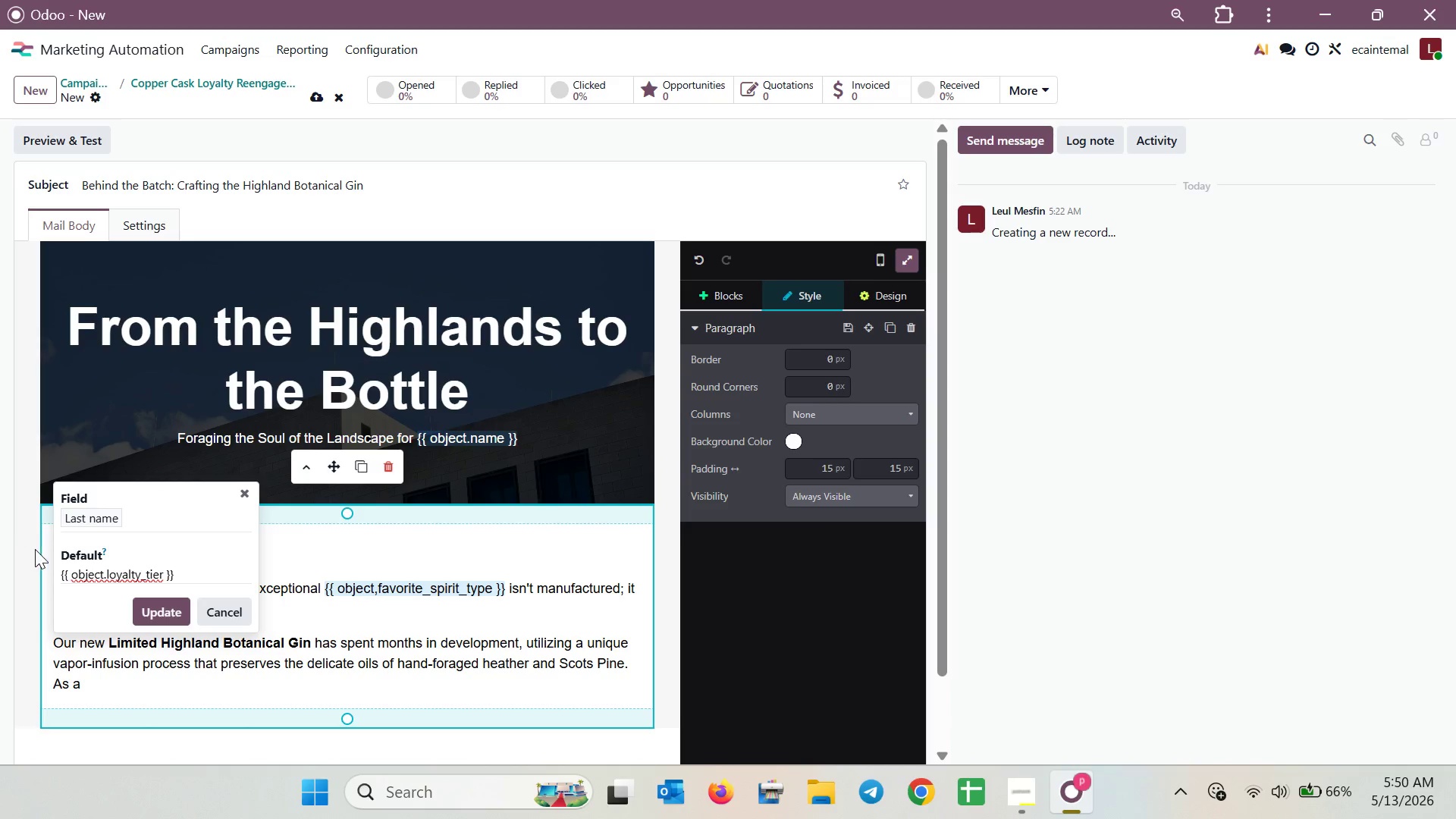 
double_click([133, 604])
 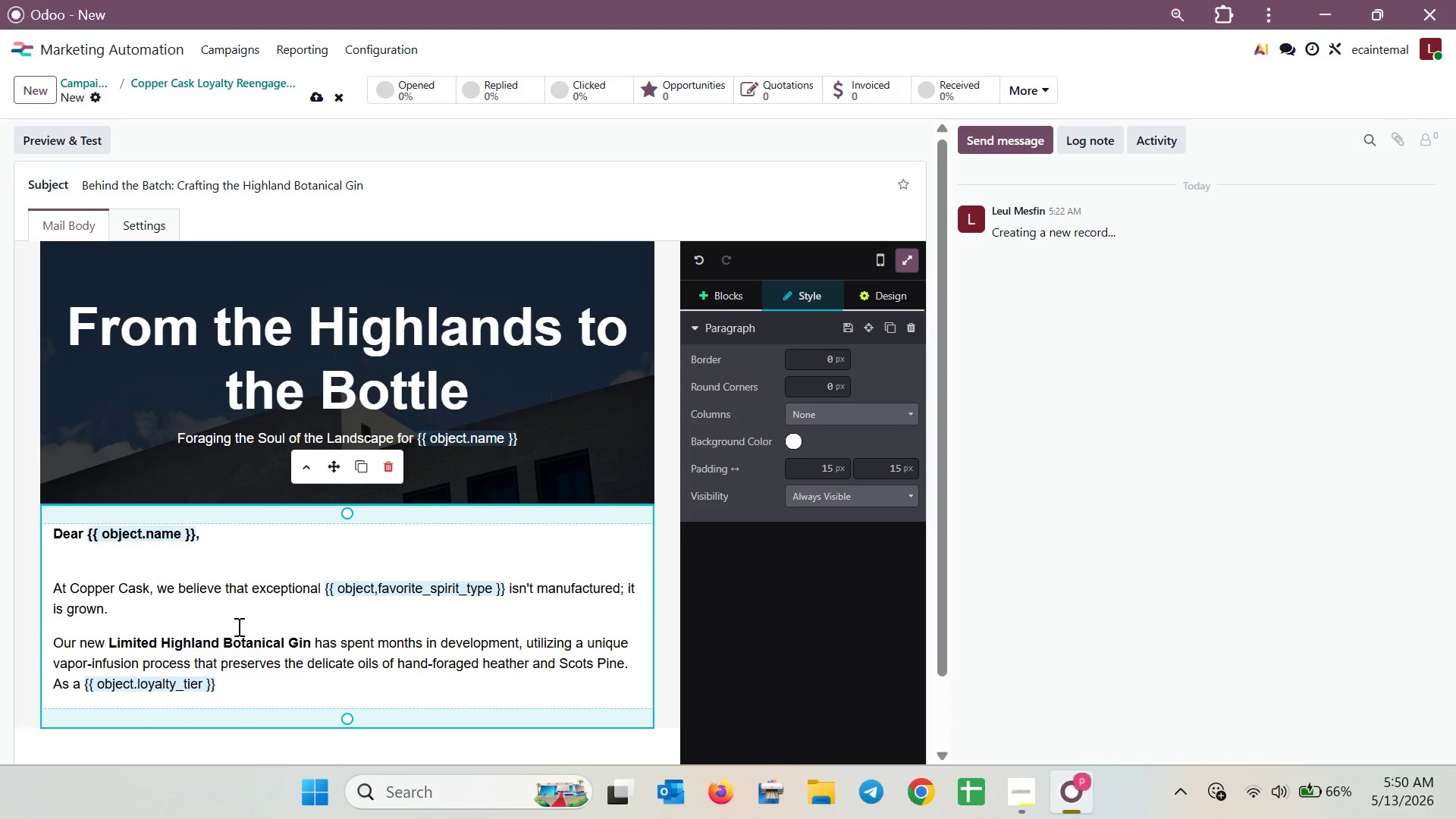 
scroll: coordinate [238, 628], scroll_direction: down, amount: 1.0
 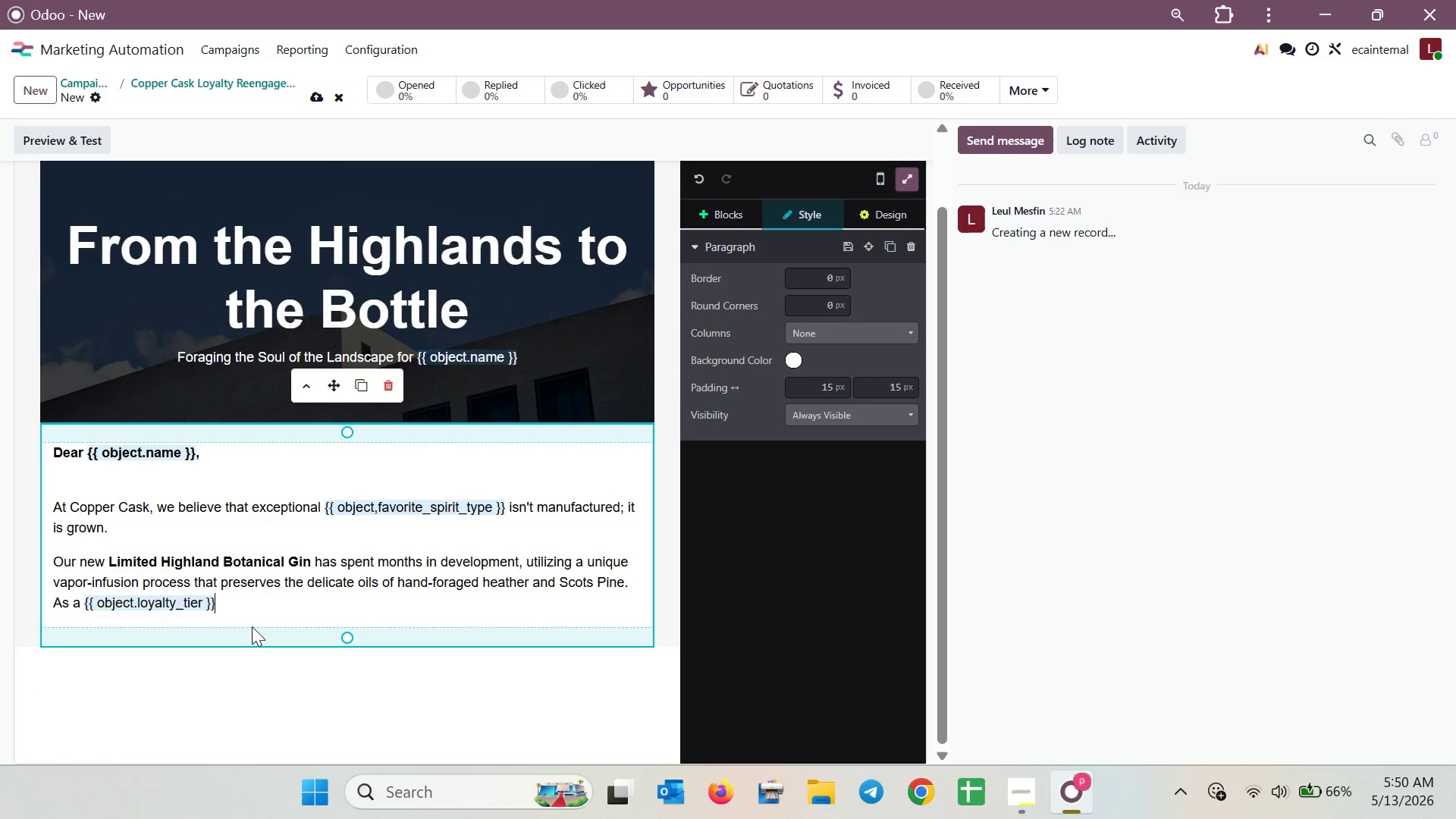 
type( member, ew)
key(Backspace)
key(Backspace)
type(we)
 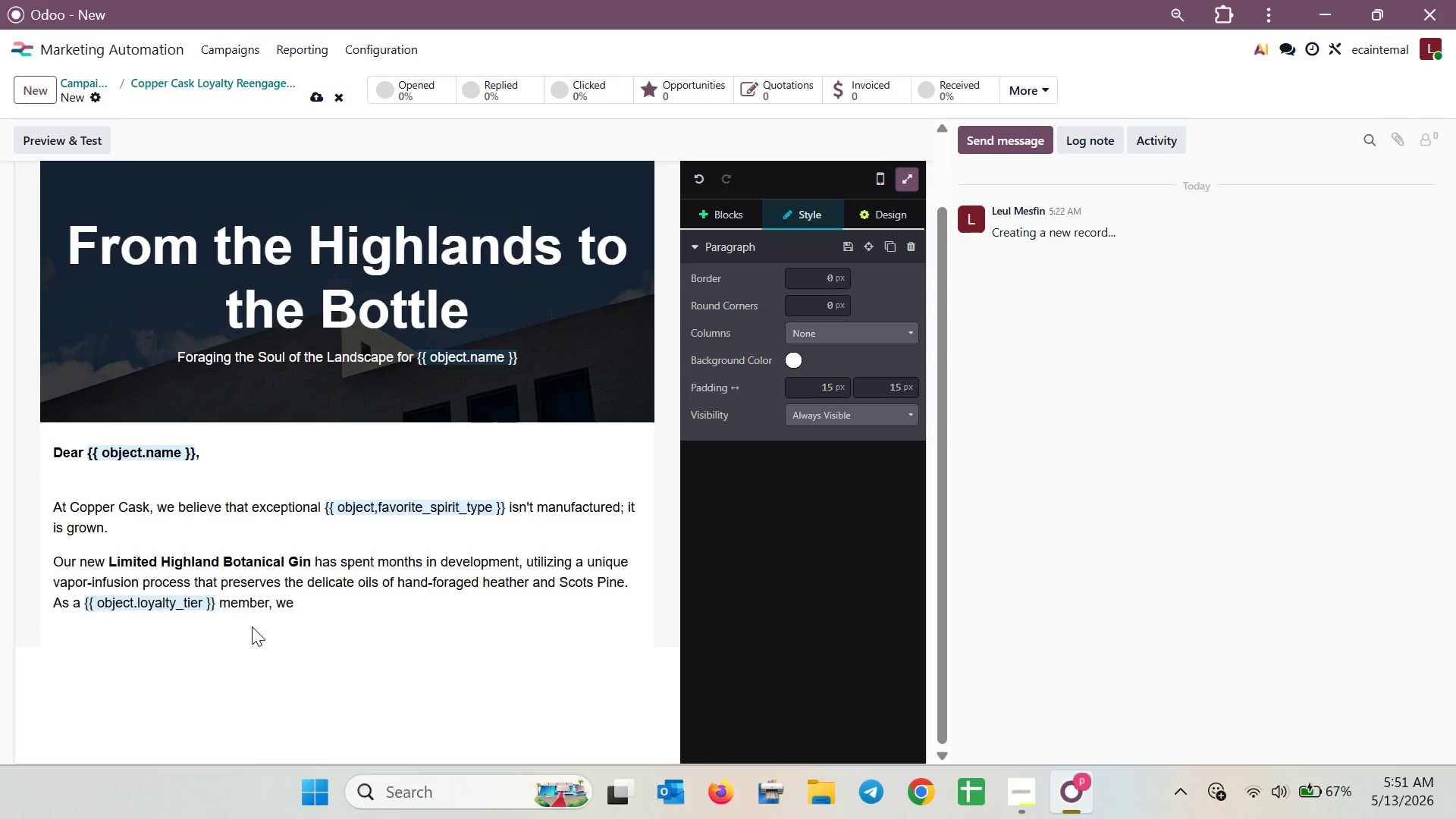 
wait(29.16)
 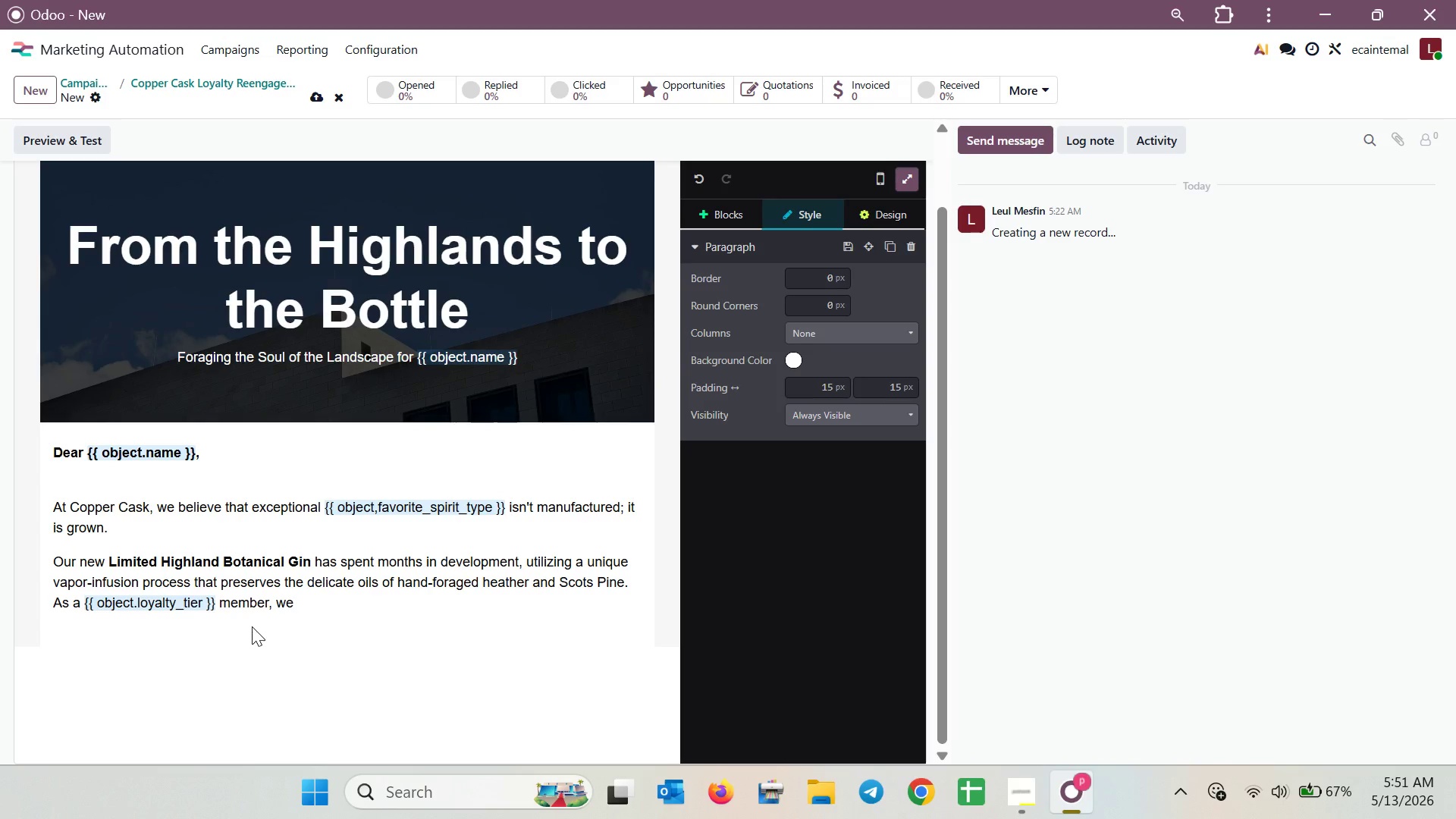 
key(Space)
 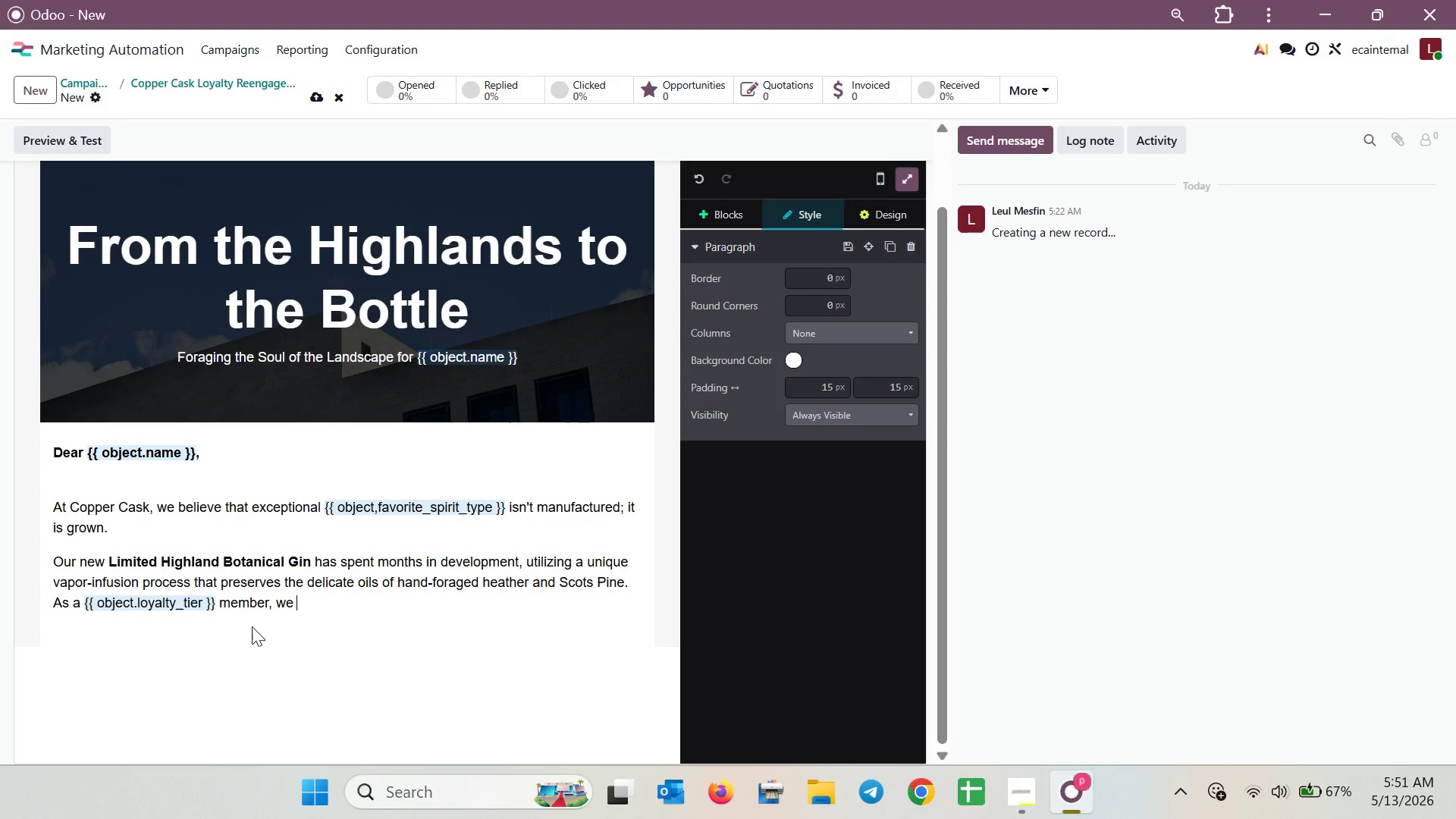 
wait(6.03)
 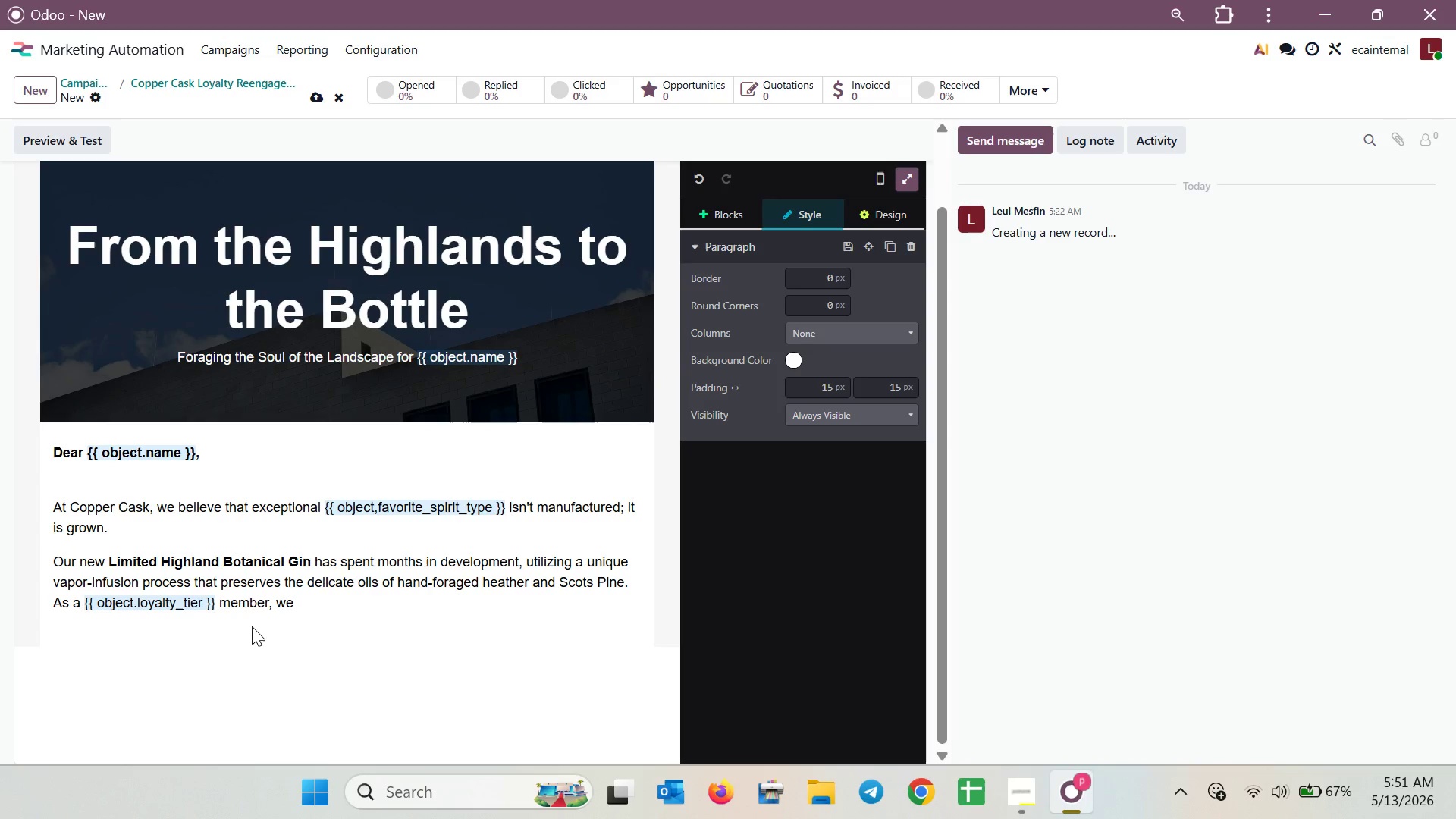 
type(wanted to shae this look into )
 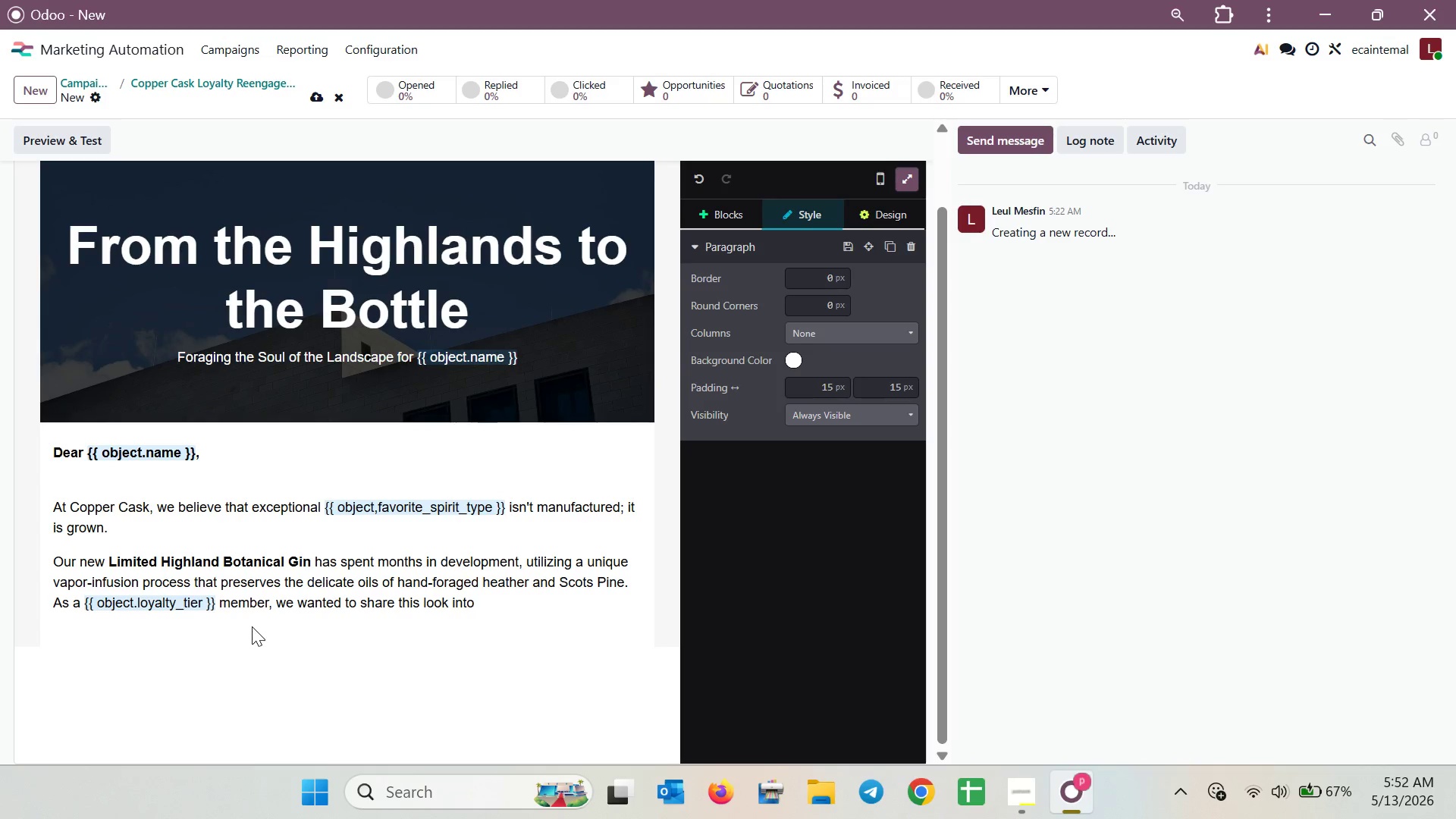 
hold_key(key=R, duration=0.31)
 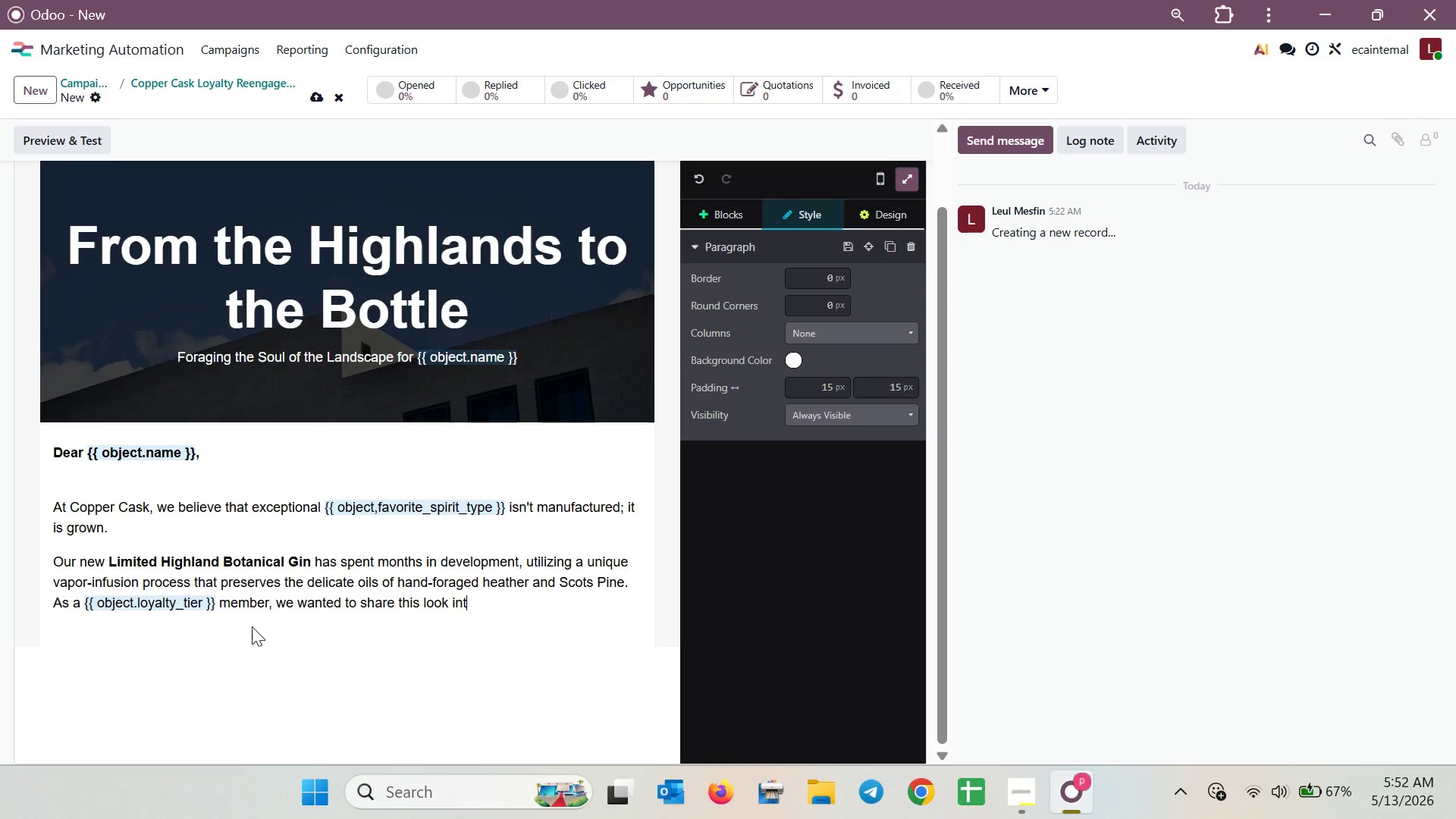 
type(our )
 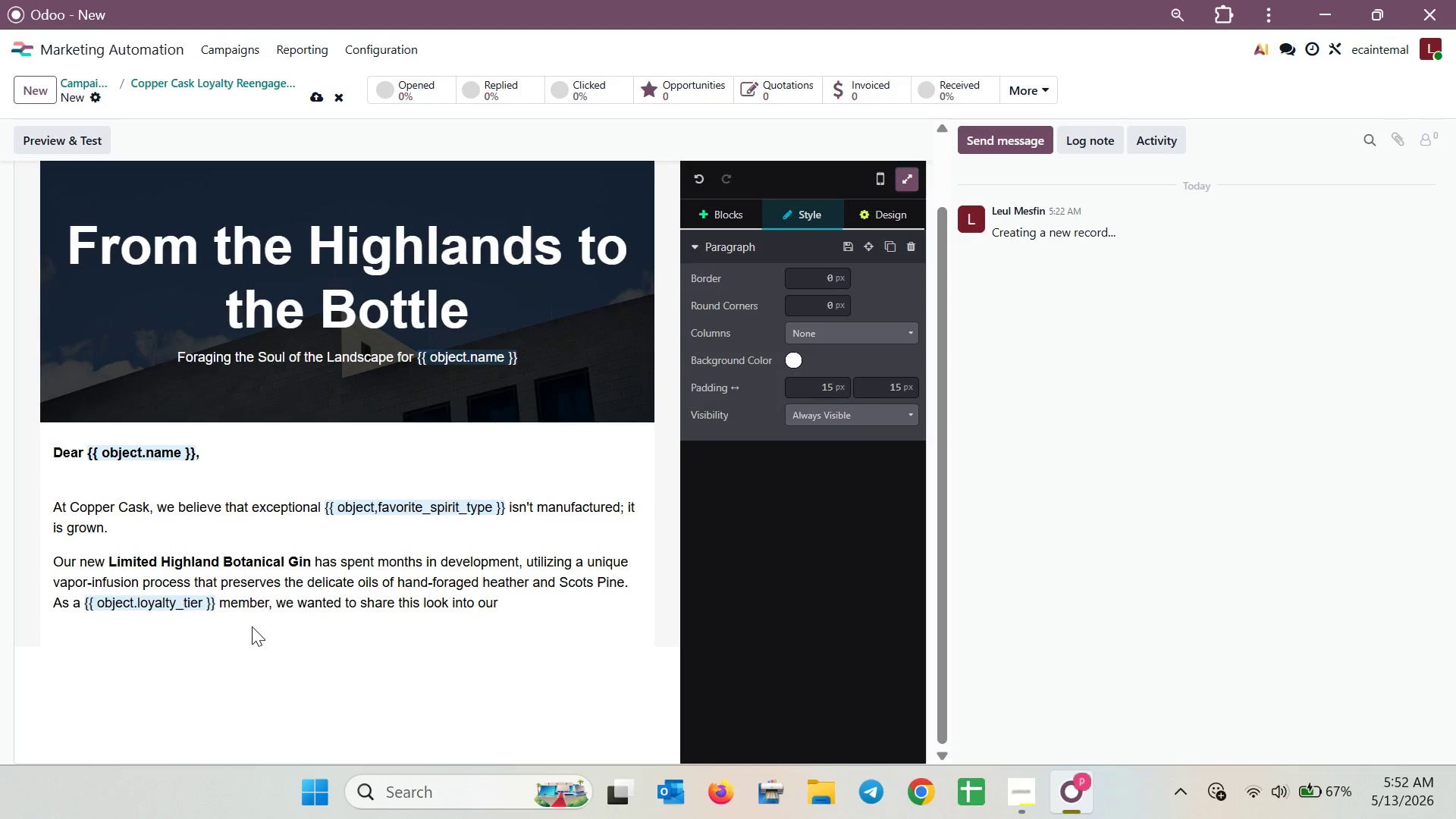 
type(process so you can)
 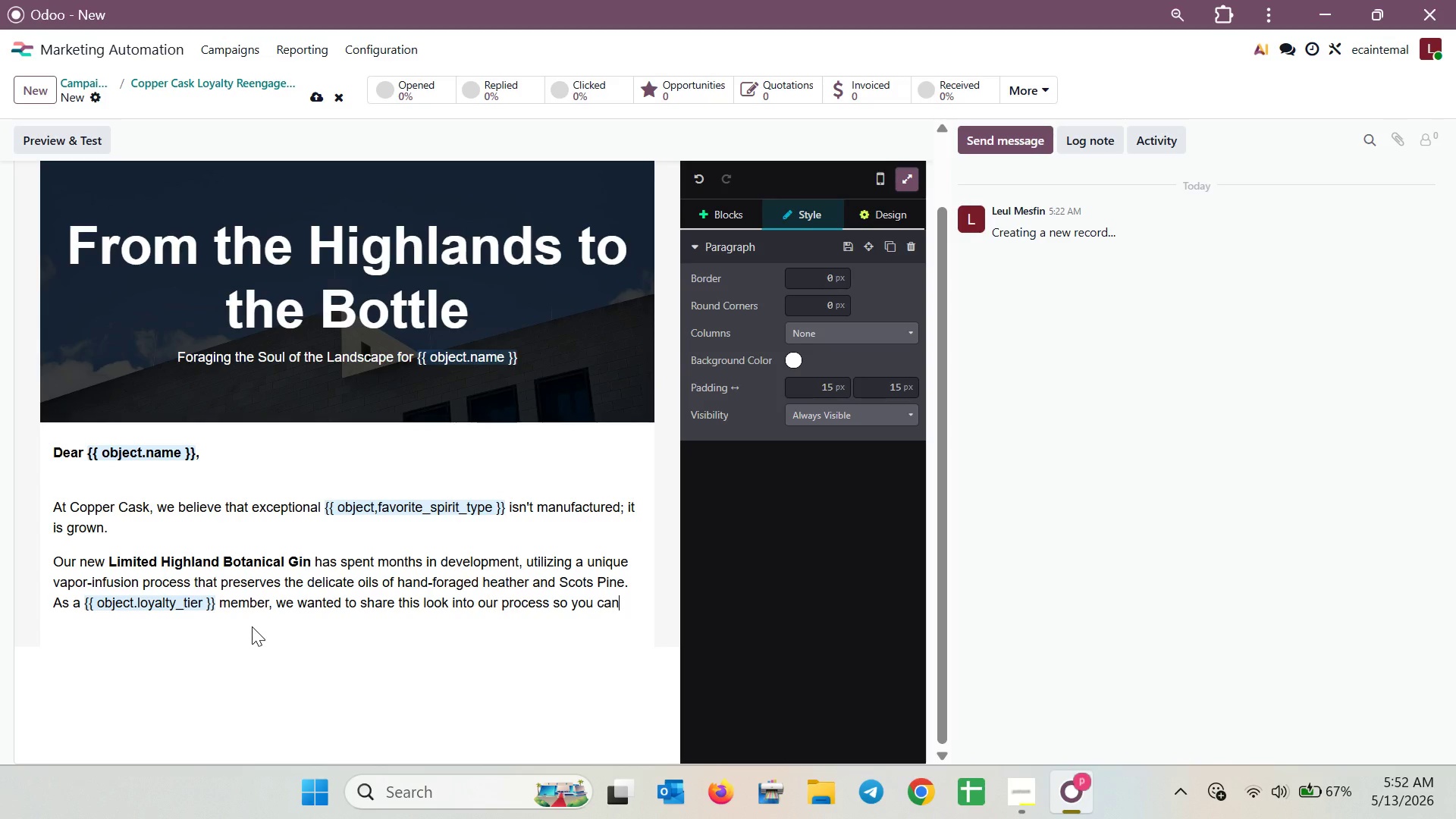 
wait(24.42)
 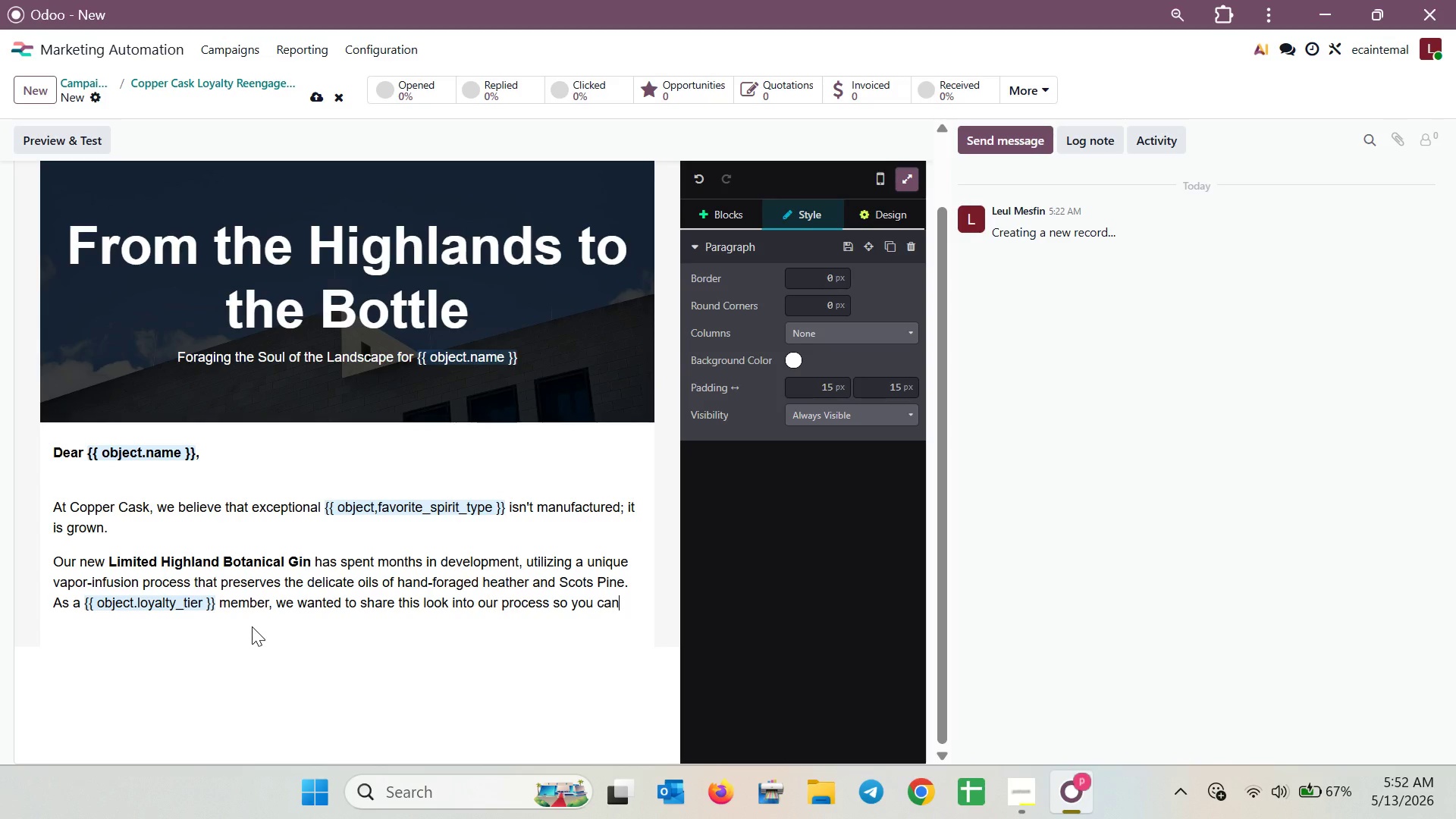 
left_click([1019, 780])